 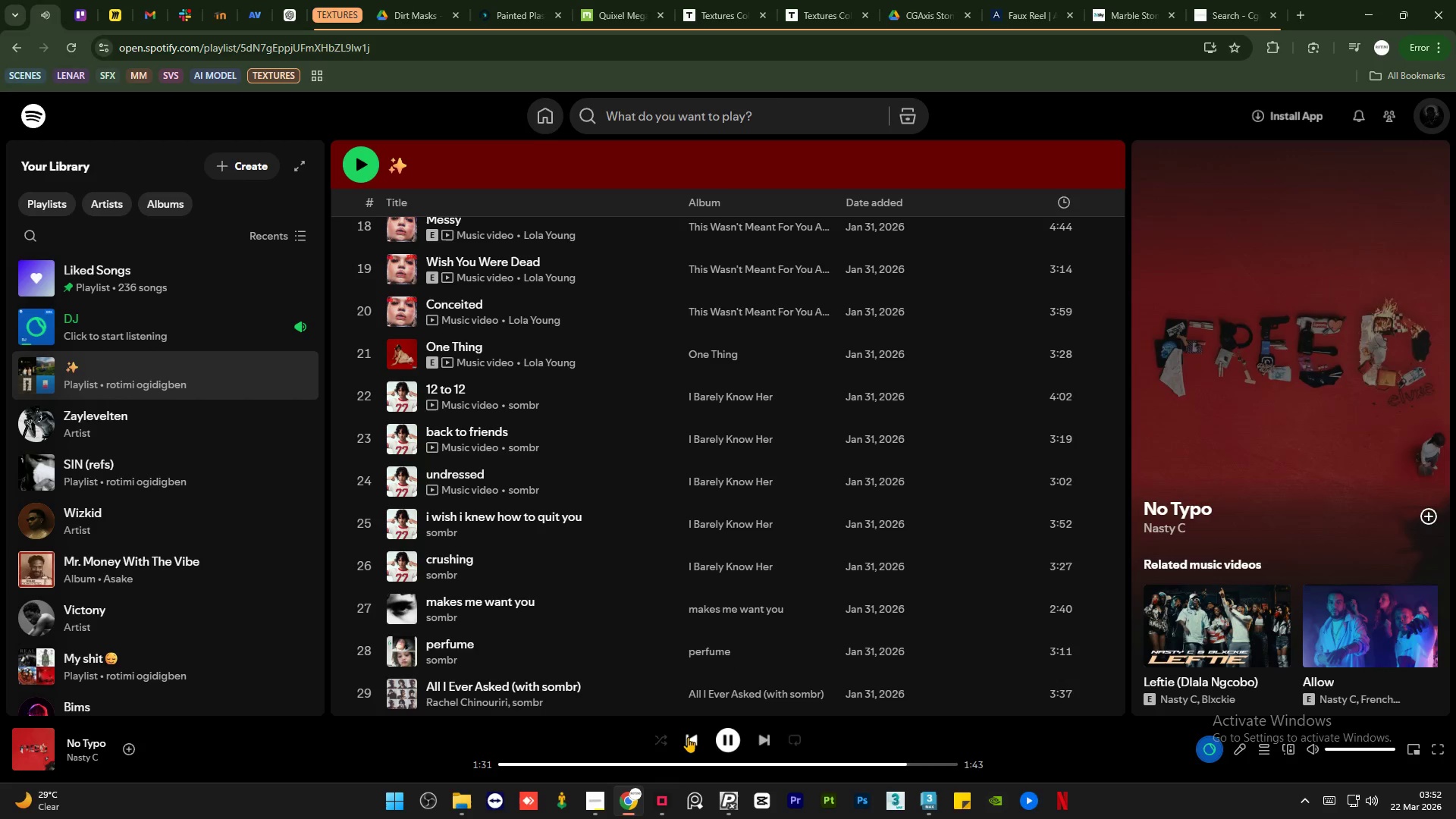 
left_click([689, 736])
 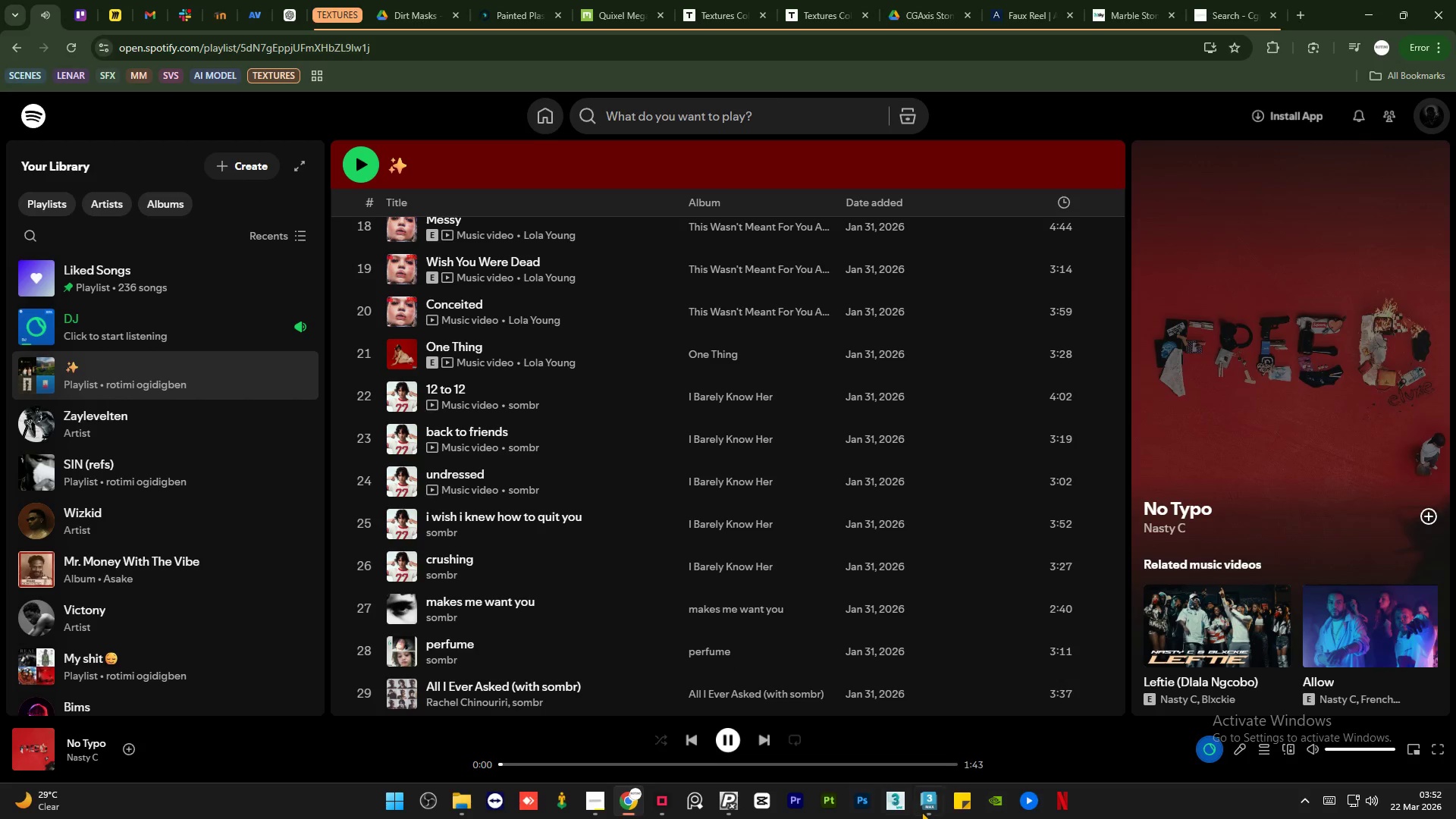 
left_click([931, 811])
 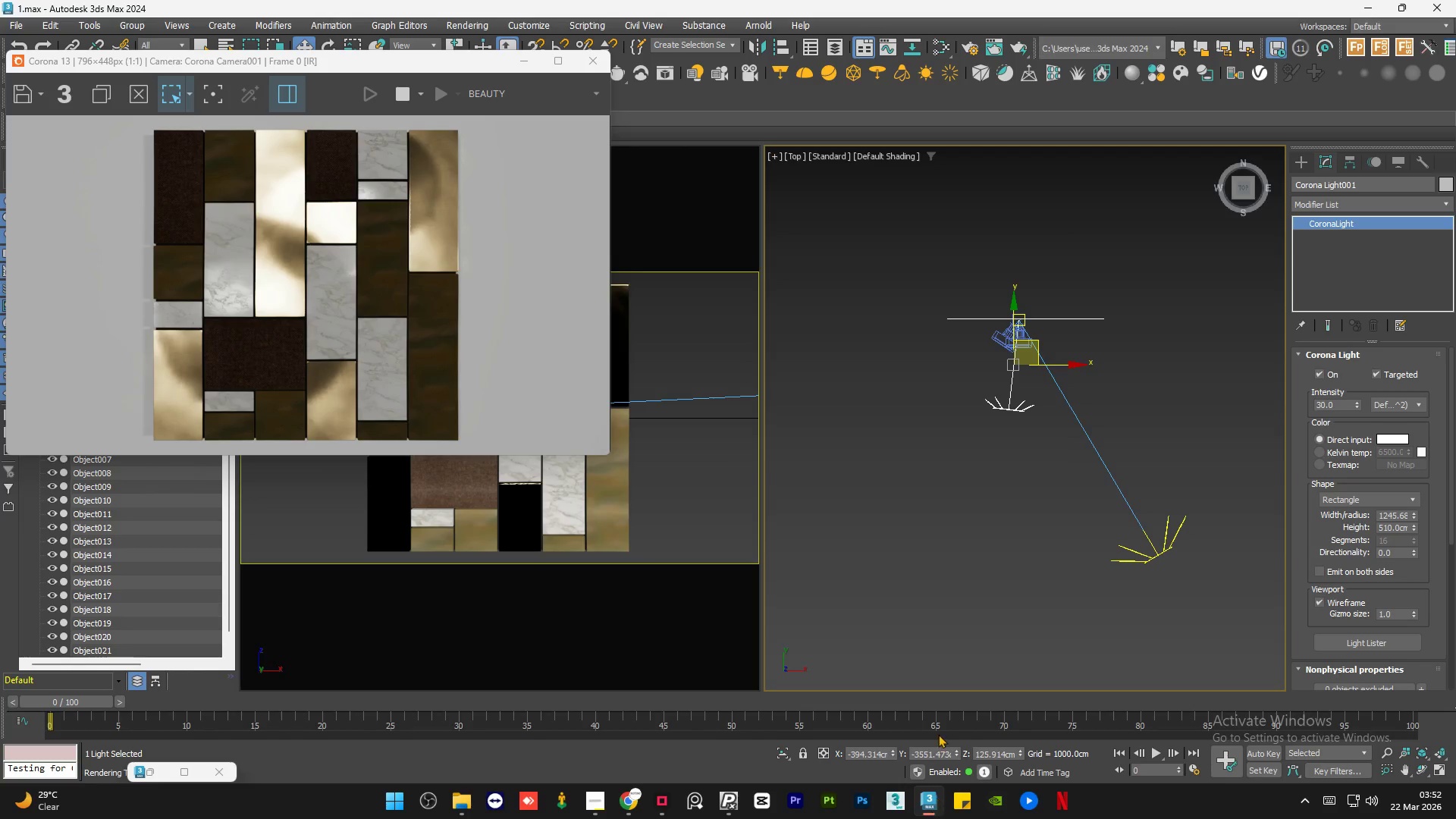 
left_click([1021, 561])
 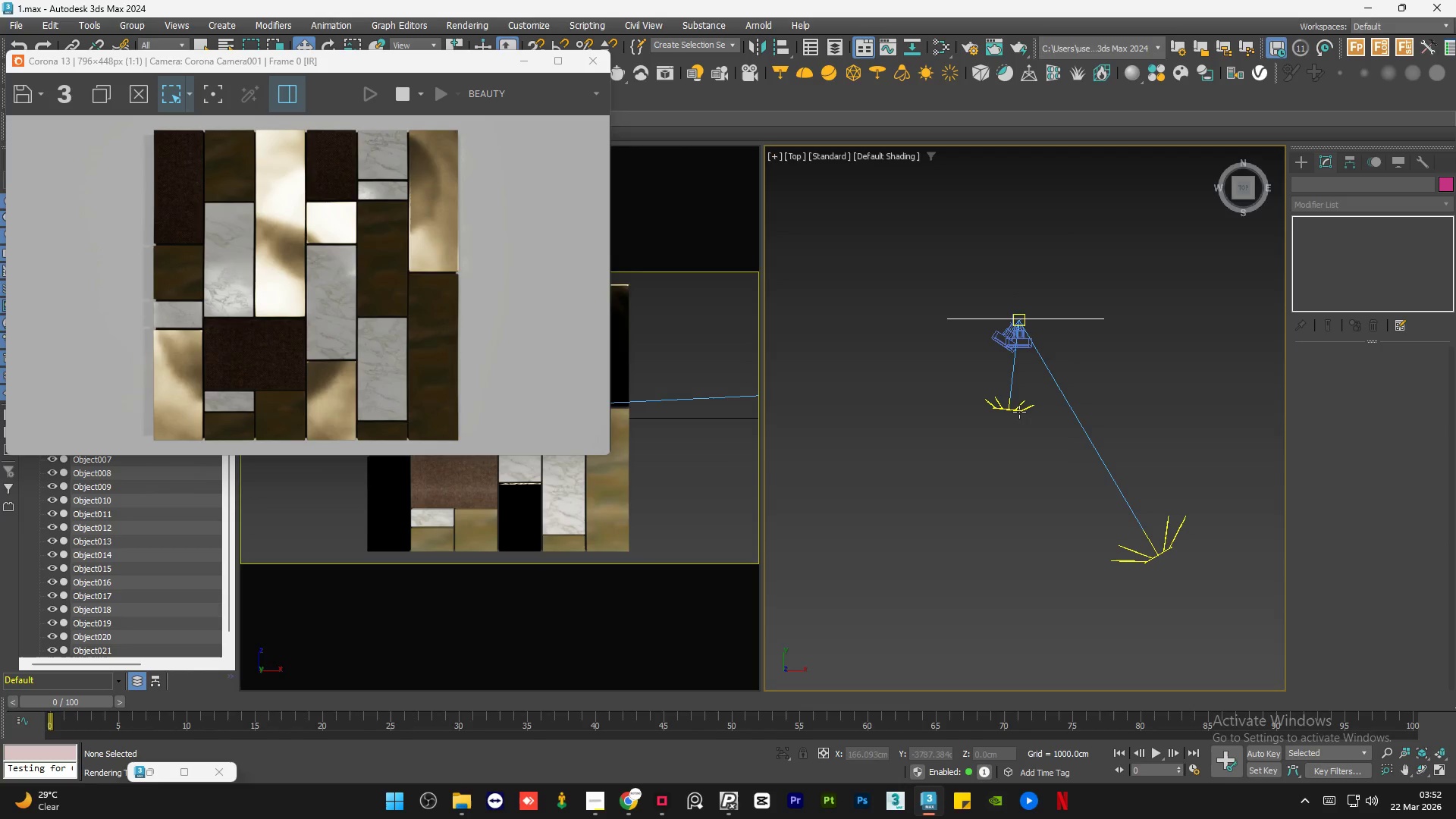 
left_click([1017, 409])
 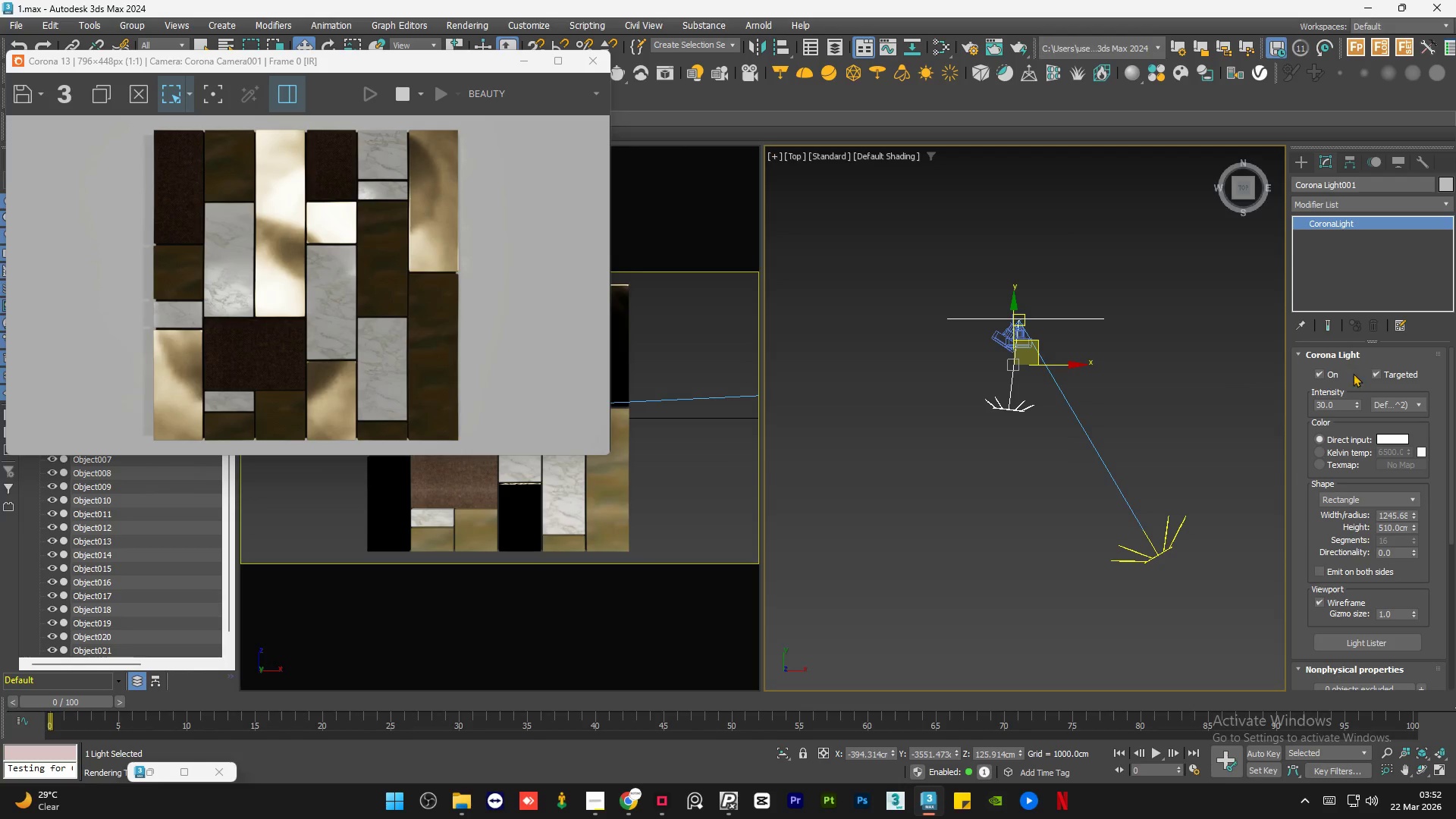 
left_click([1323, 371])
 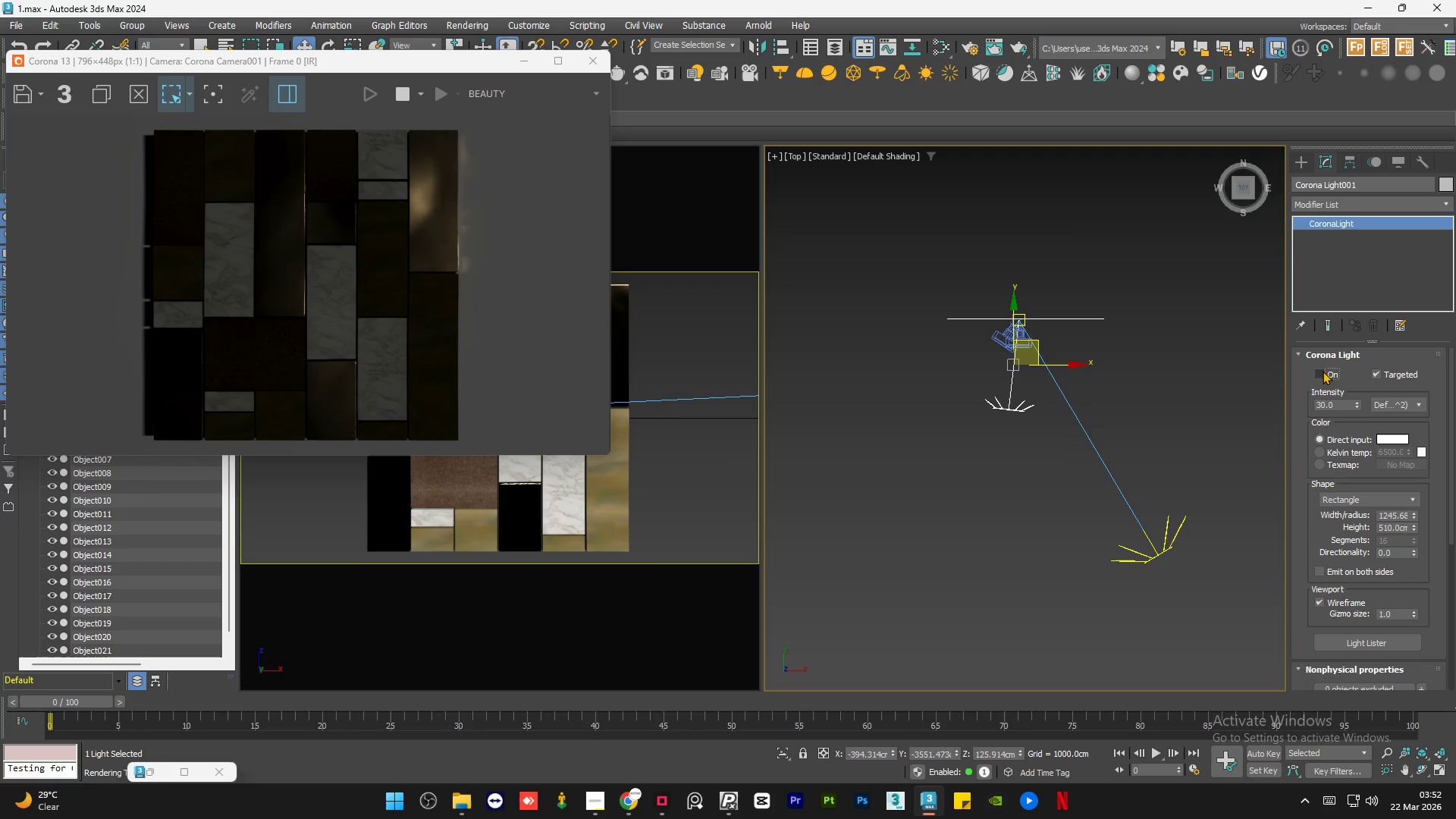 
left_click([1323, 371])
 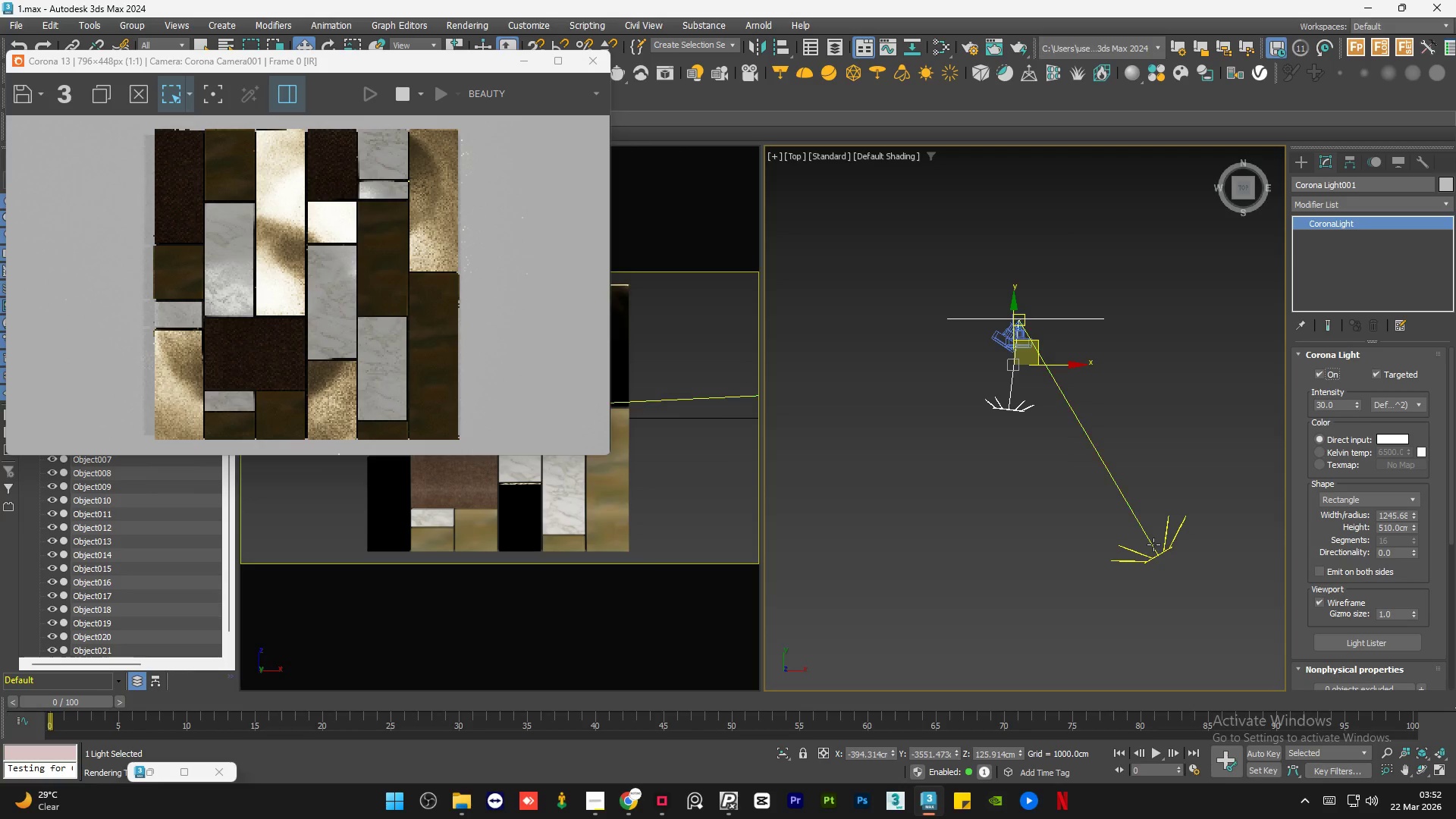 
left_click([1151, 563])
 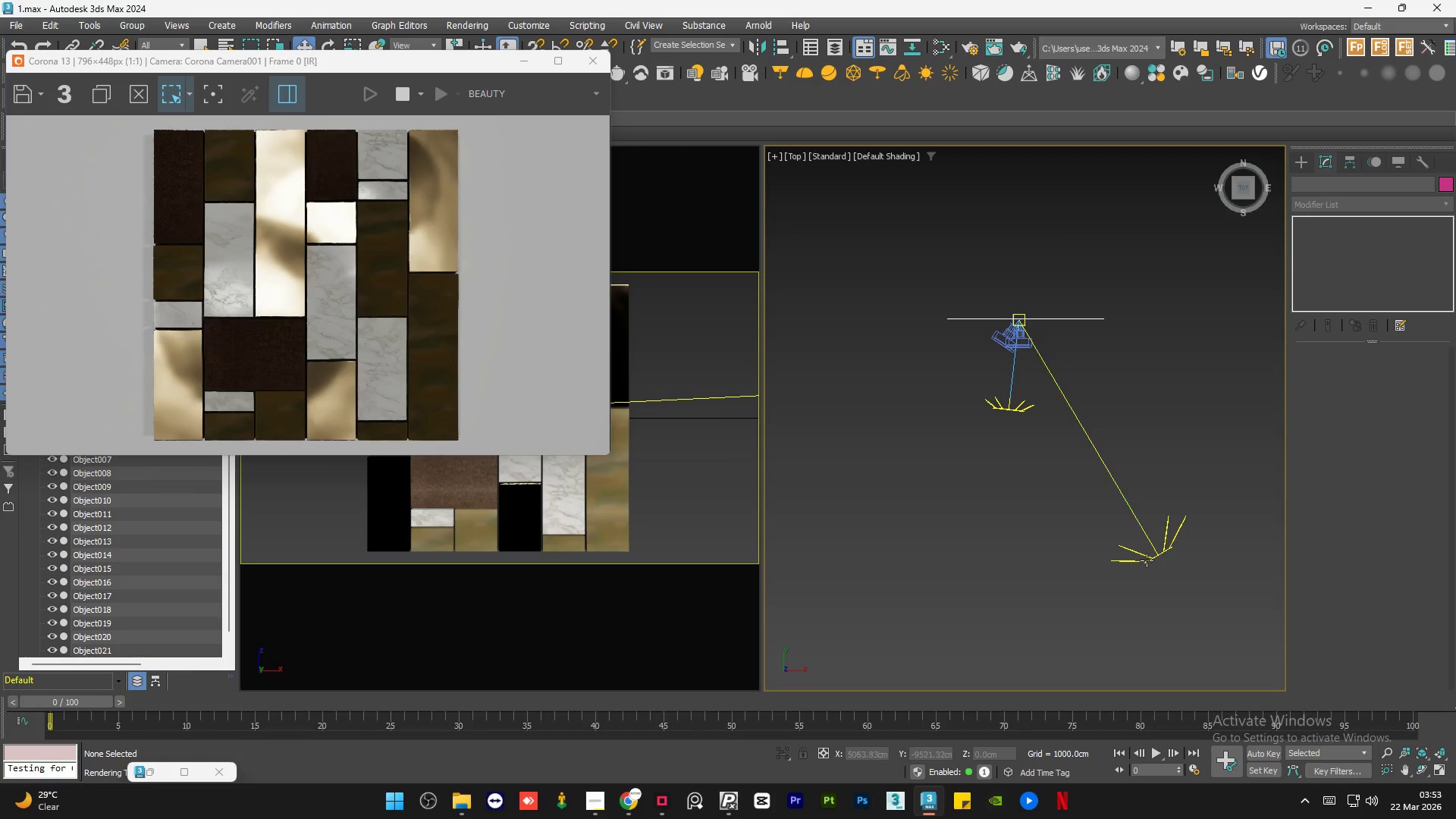 
left_click([1146, 560])
 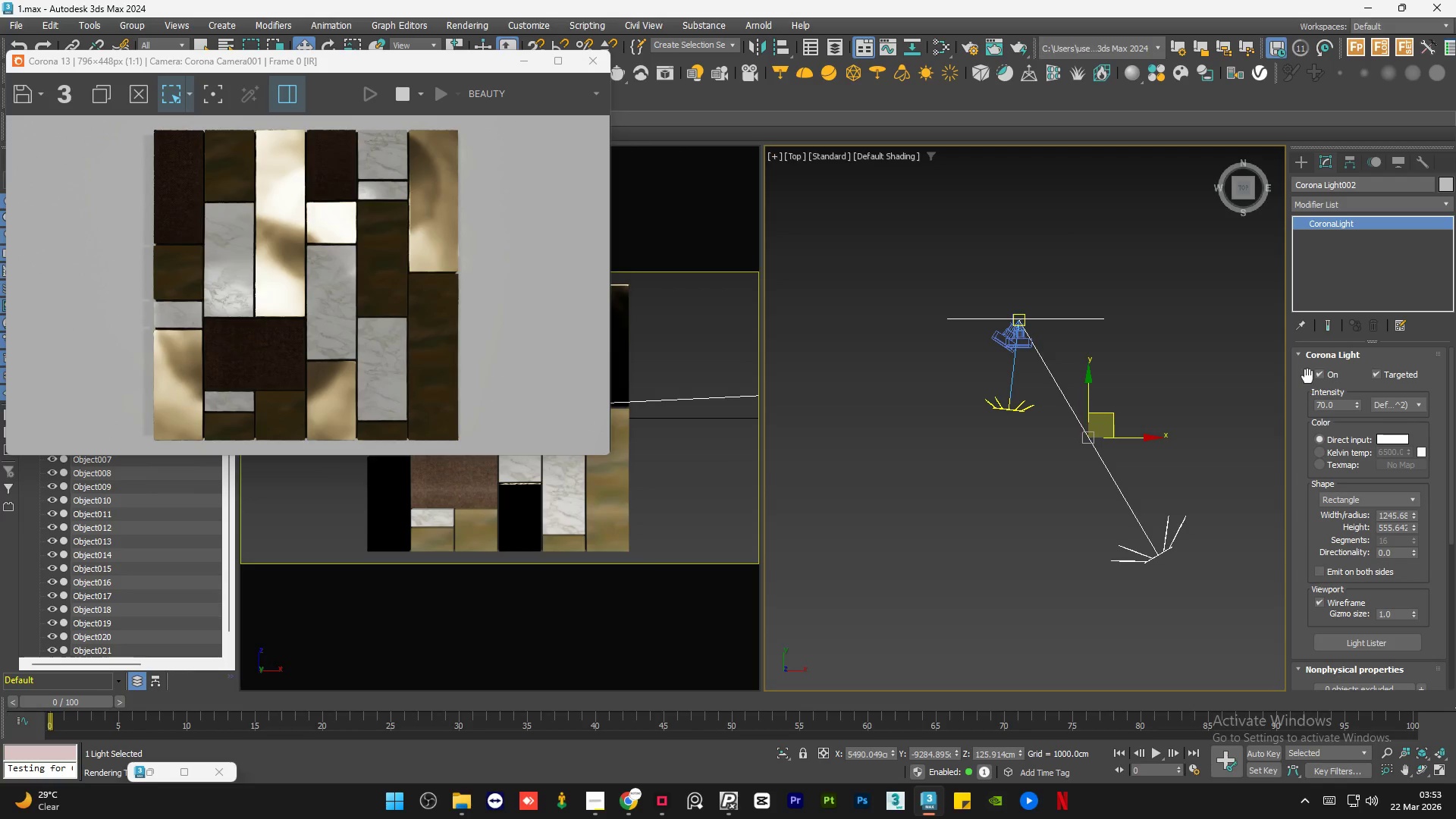 
left_click([1317, 372])
 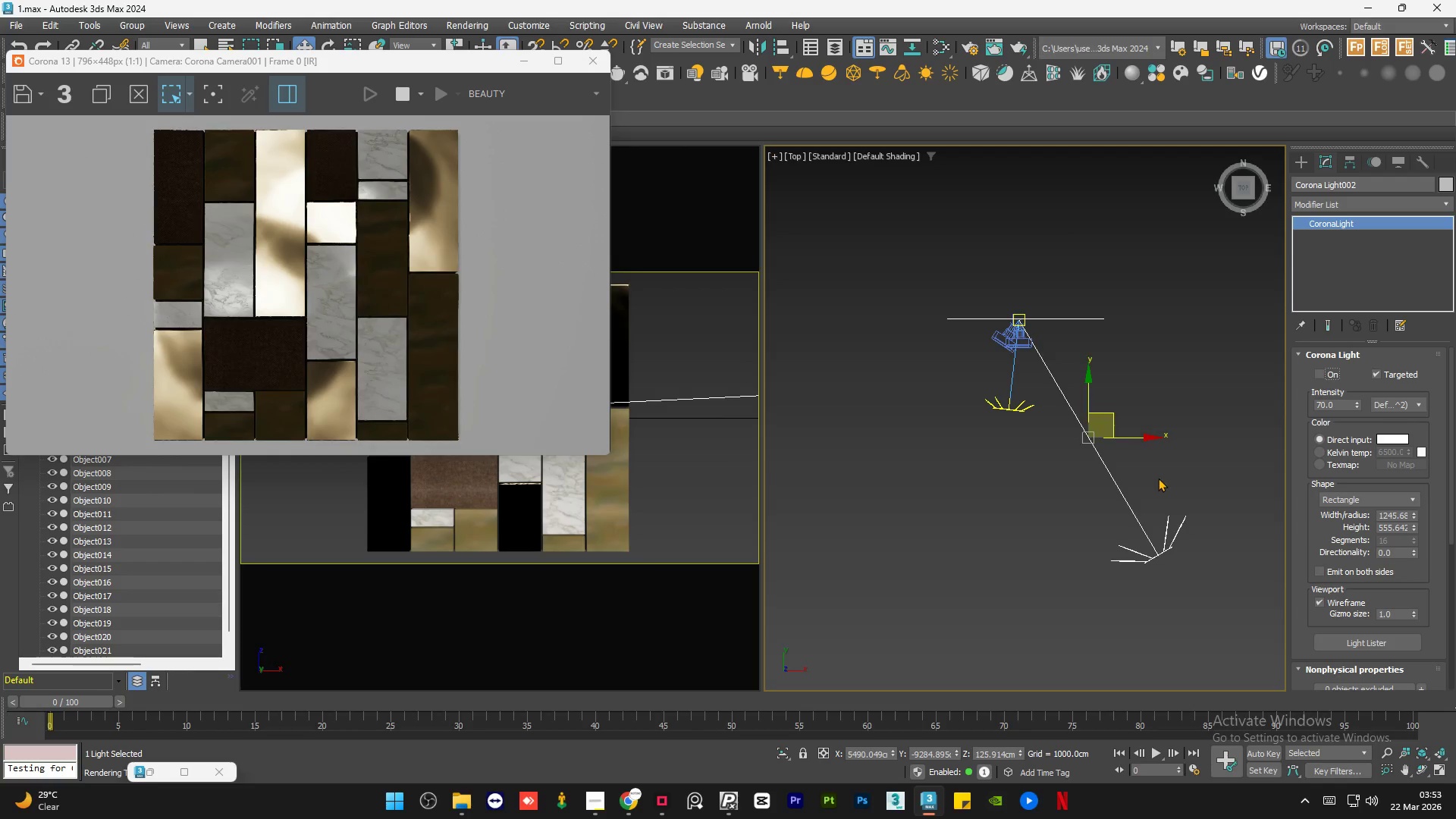 
left_click([1186, 466])
 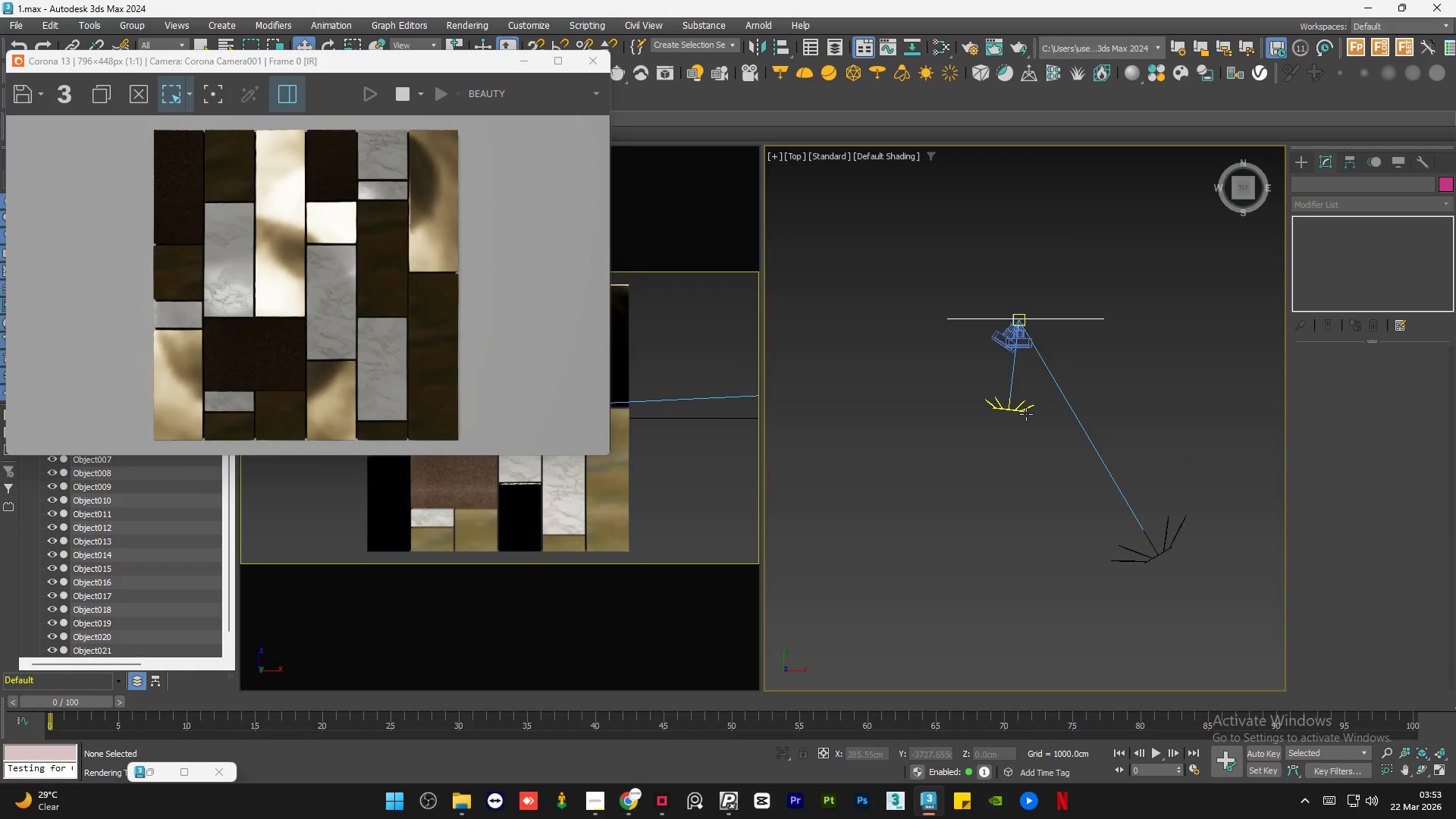 
left_click([1025, 411])
 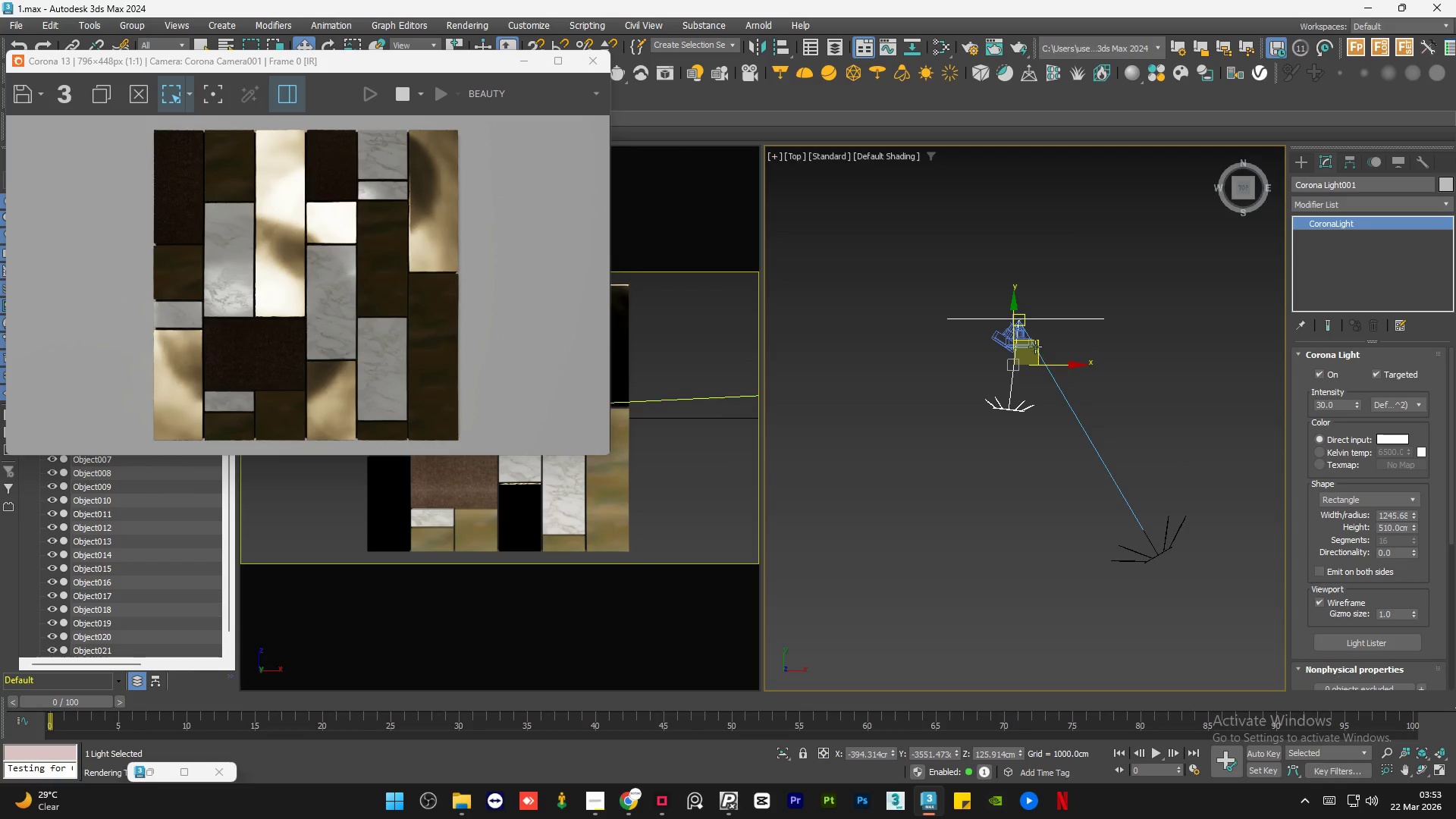 
left_click_drag(start_coordinate=[1039, 343], to_coordinate=[1034, 428])
 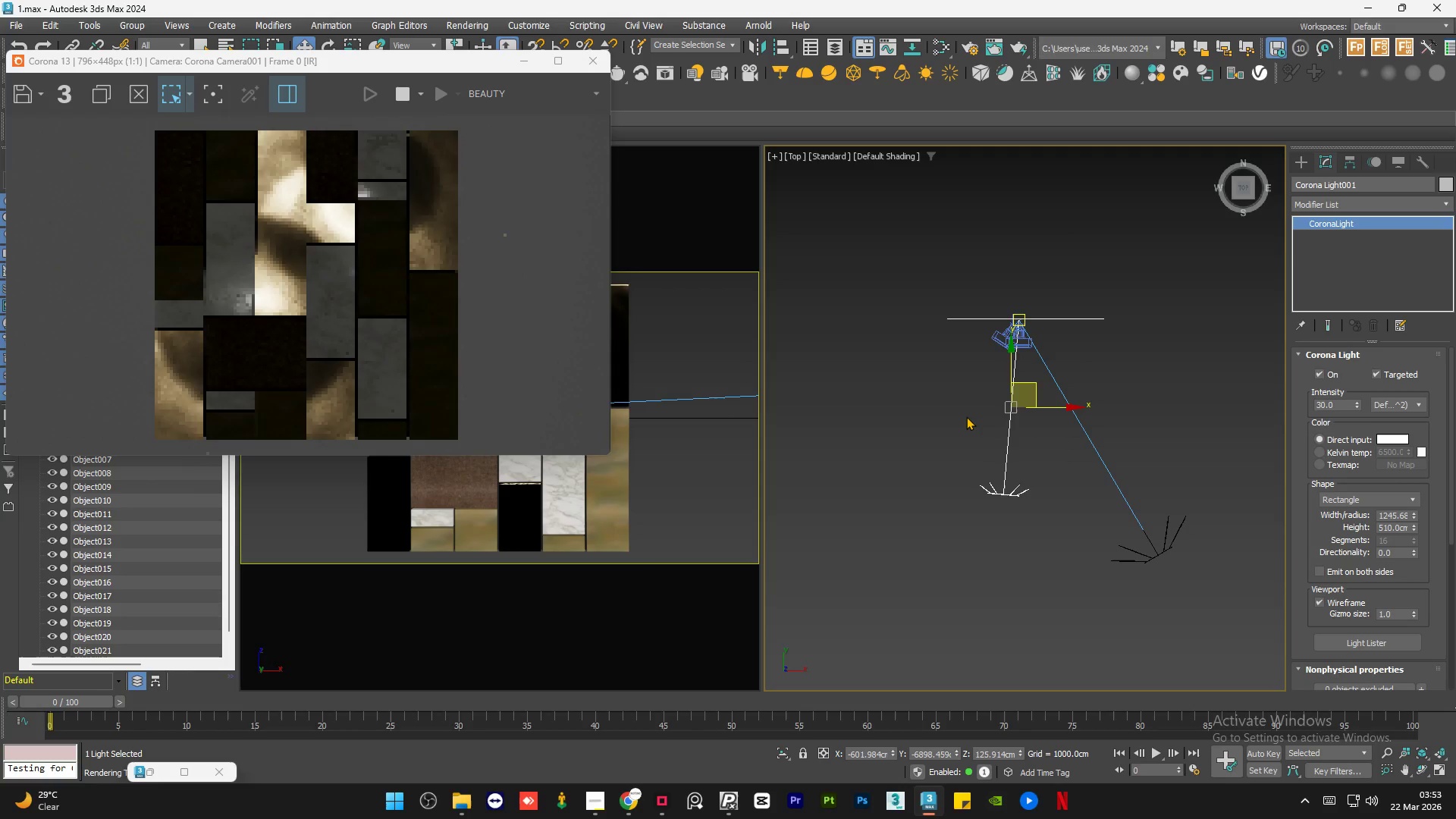 
left_click([966, 416])
 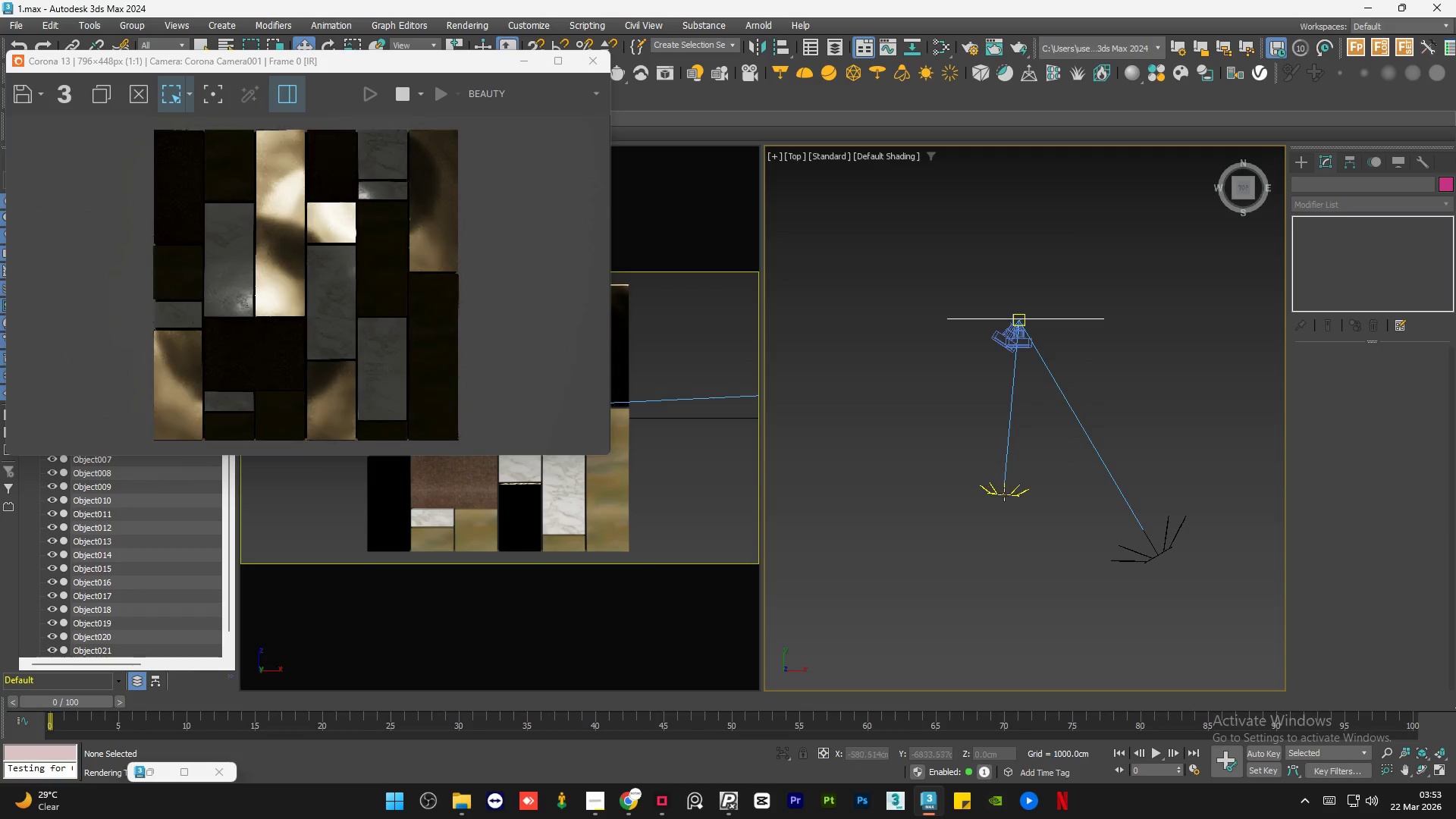 
left_click([1004, 494])
 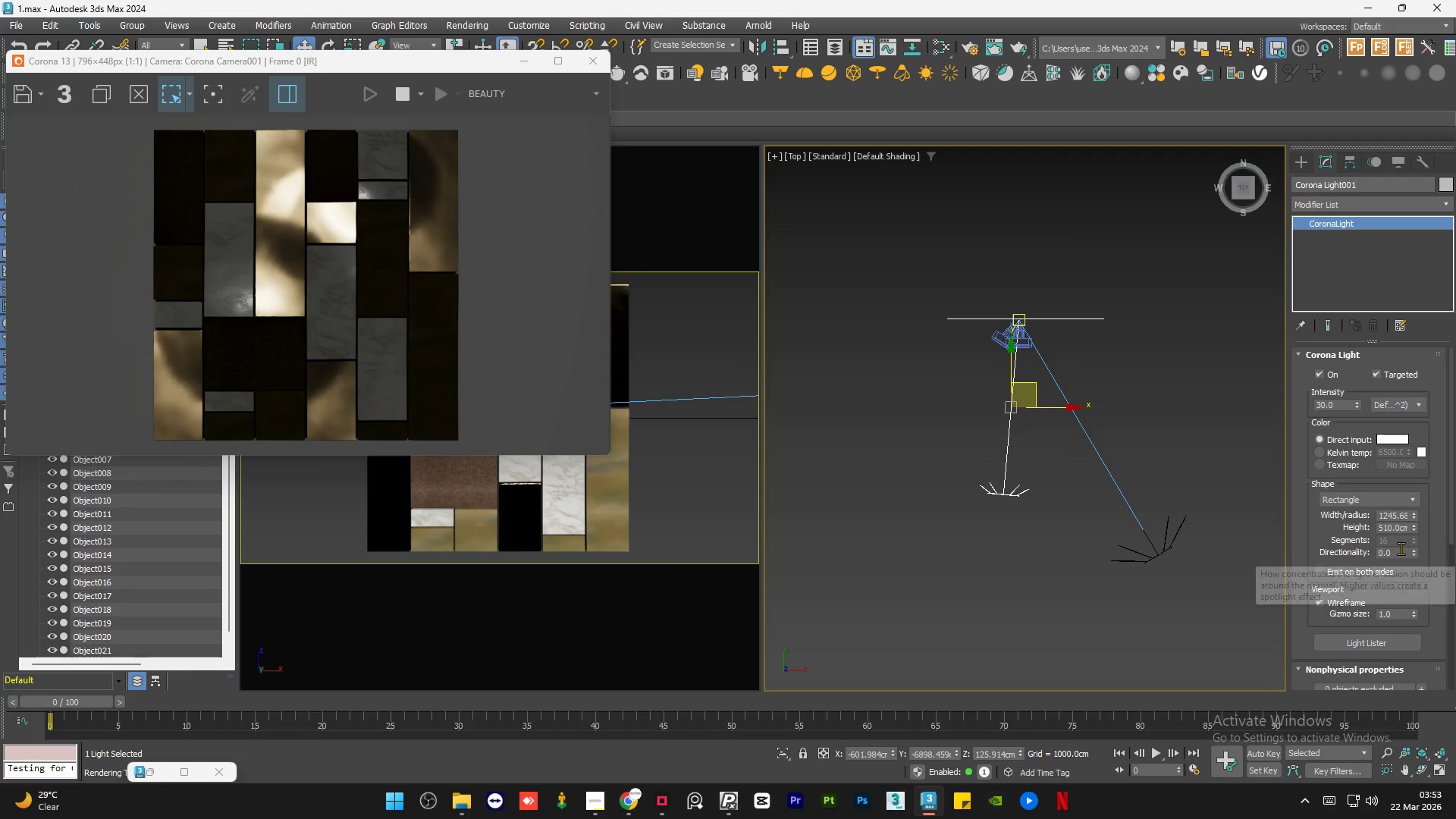 
double_click([1401, 548])
 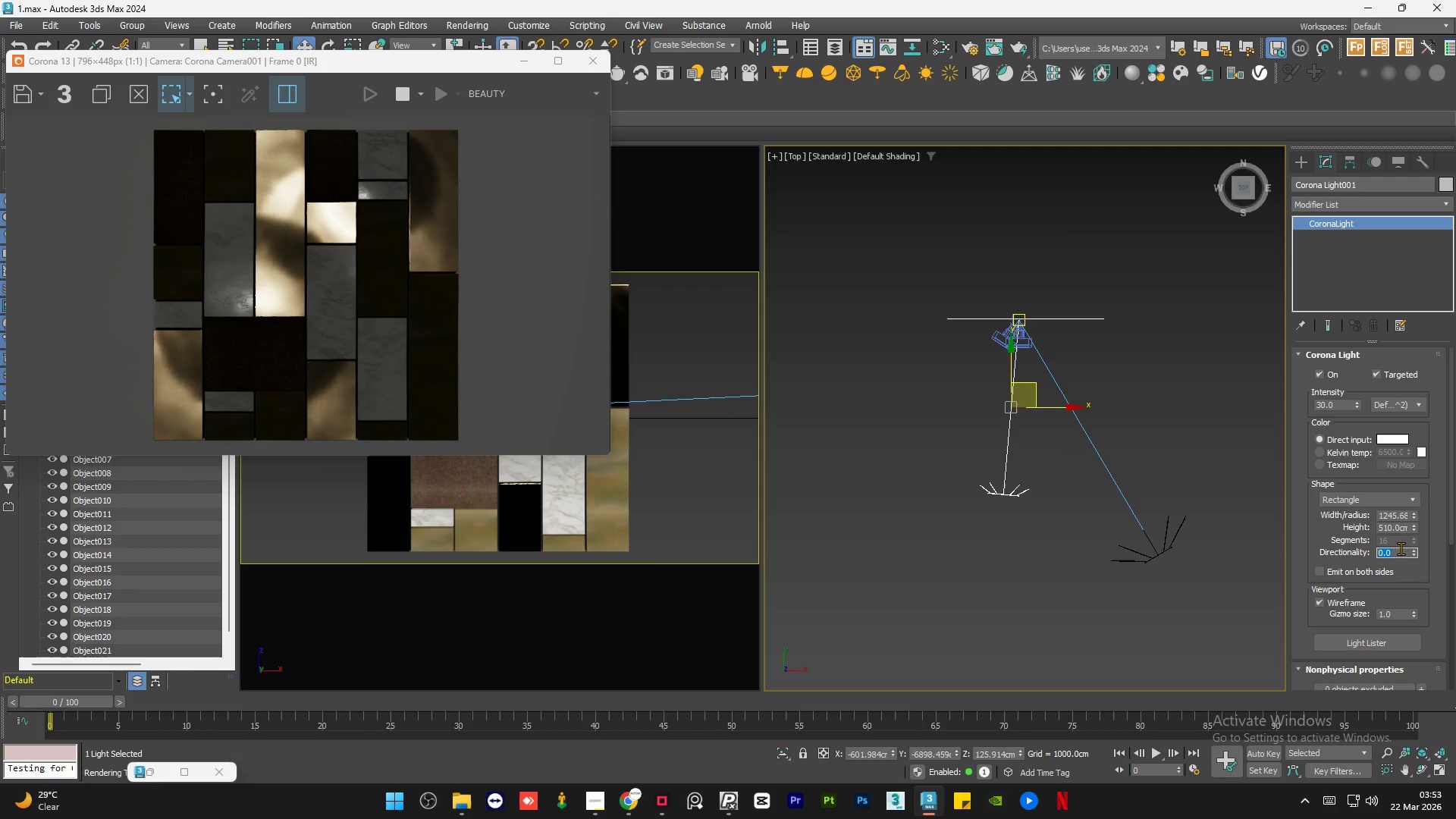 
key(NumpadDecimal)
 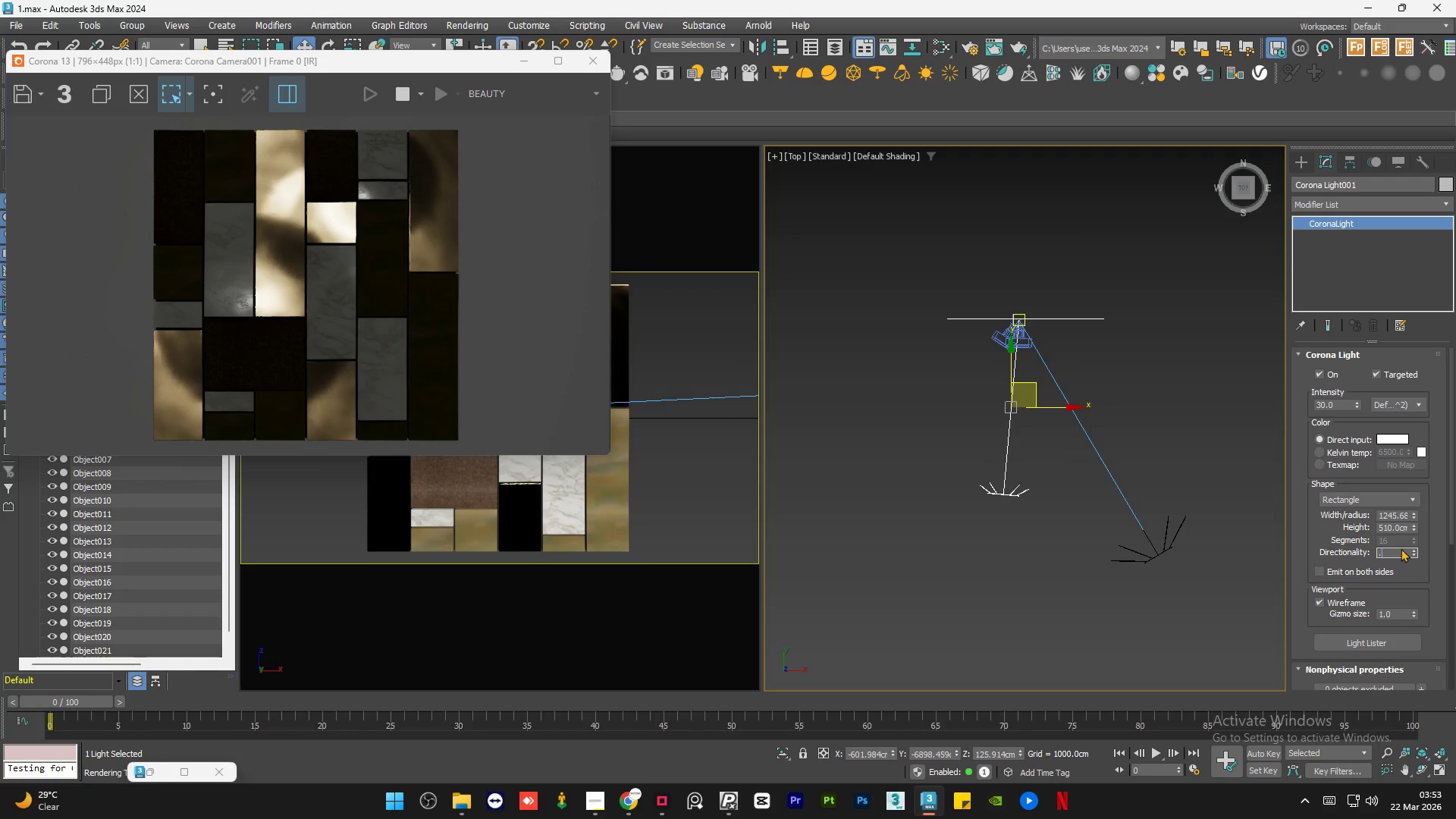 
key(Numpad3)
 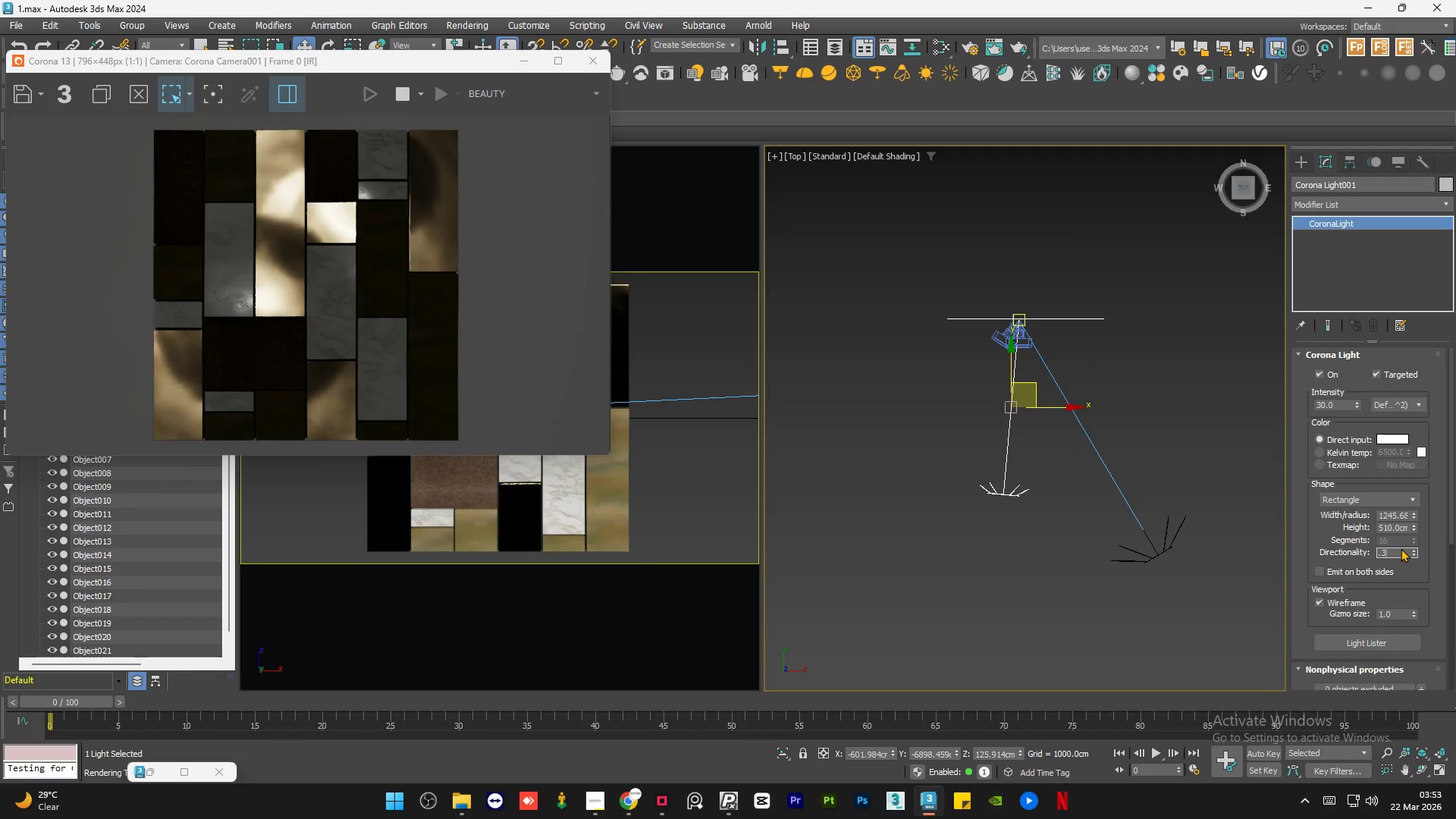 
key(NumpadEnter)
 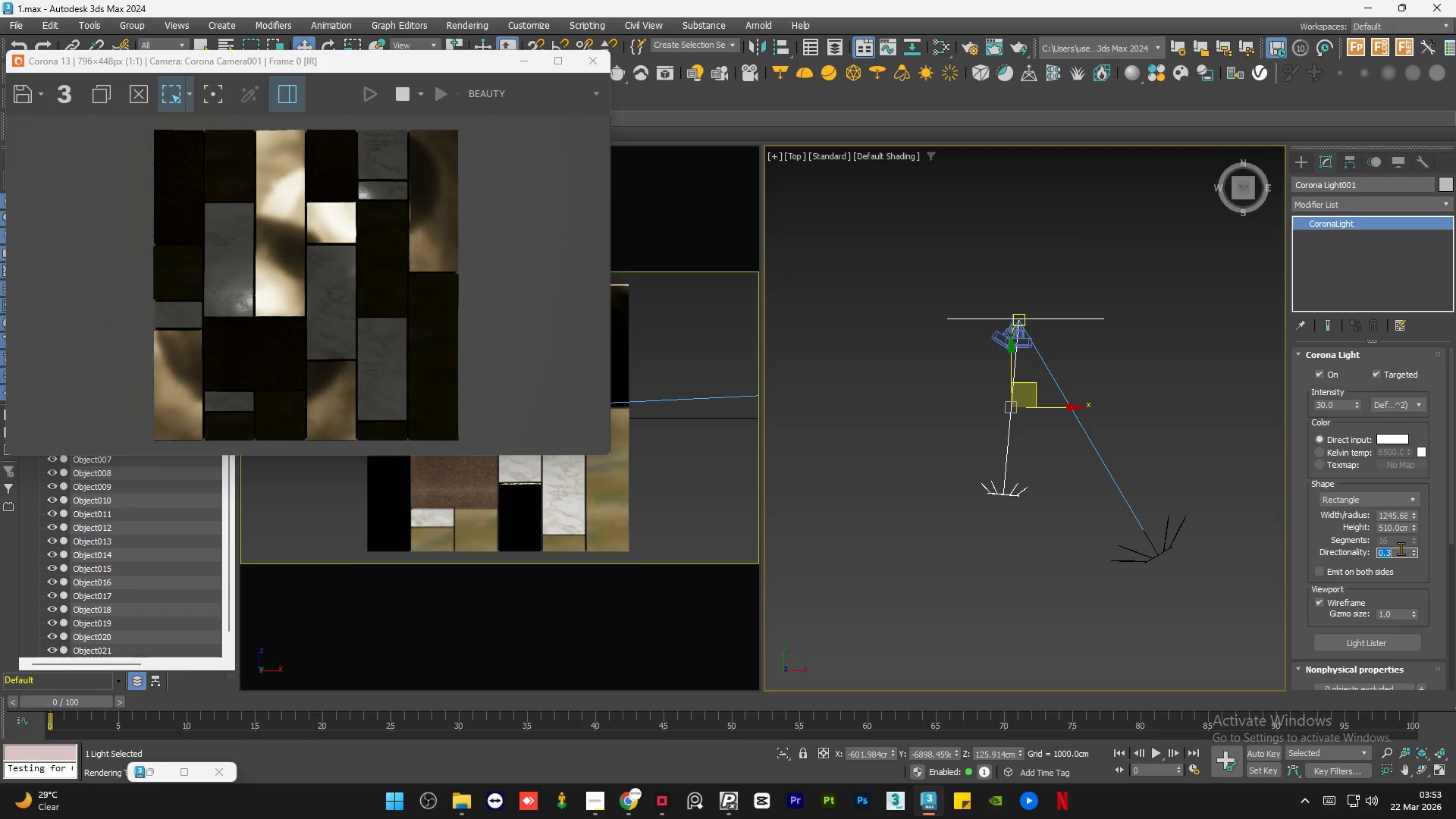 
key(Numpad1)
 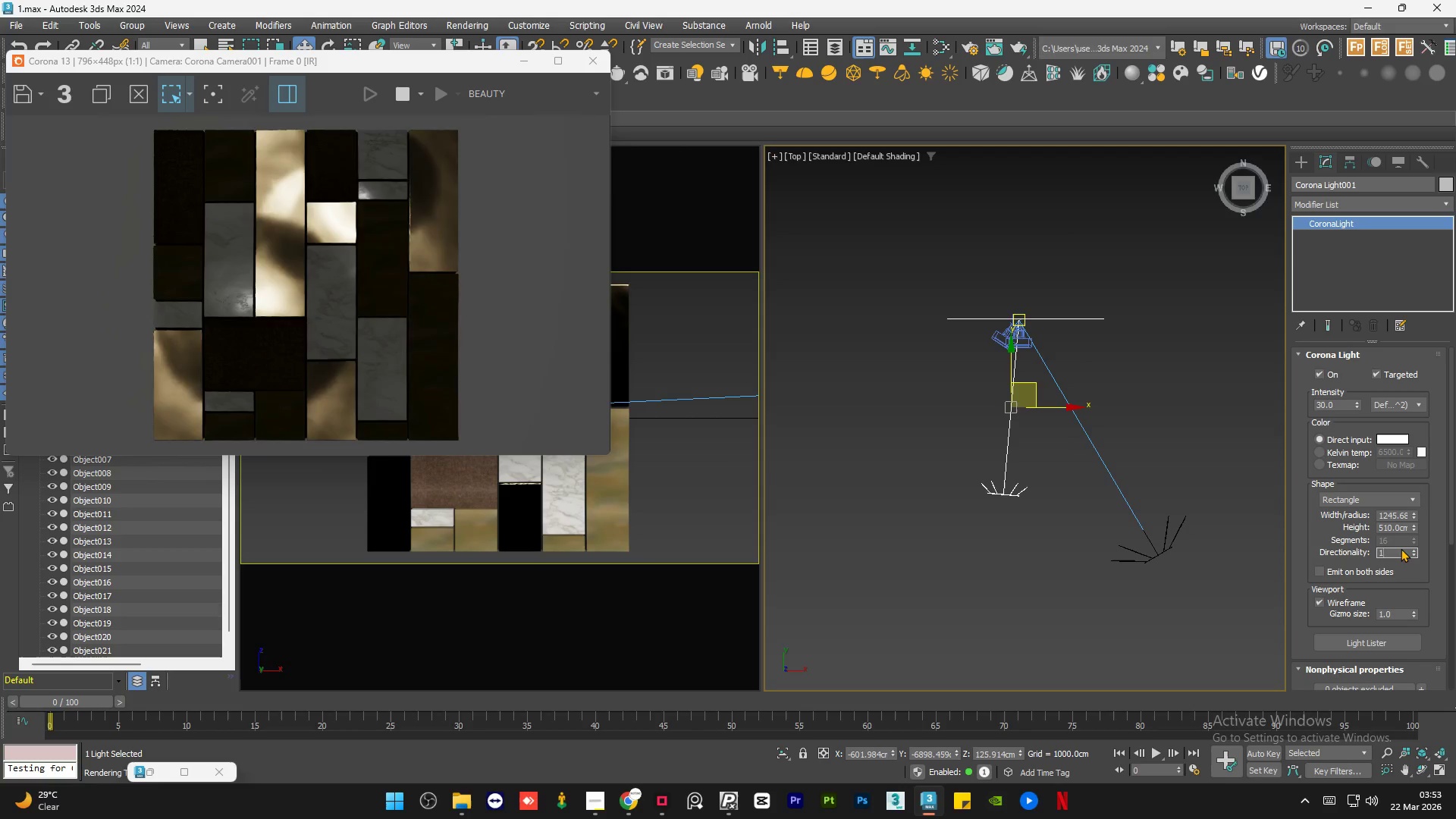 
key(NumpadEnter)
 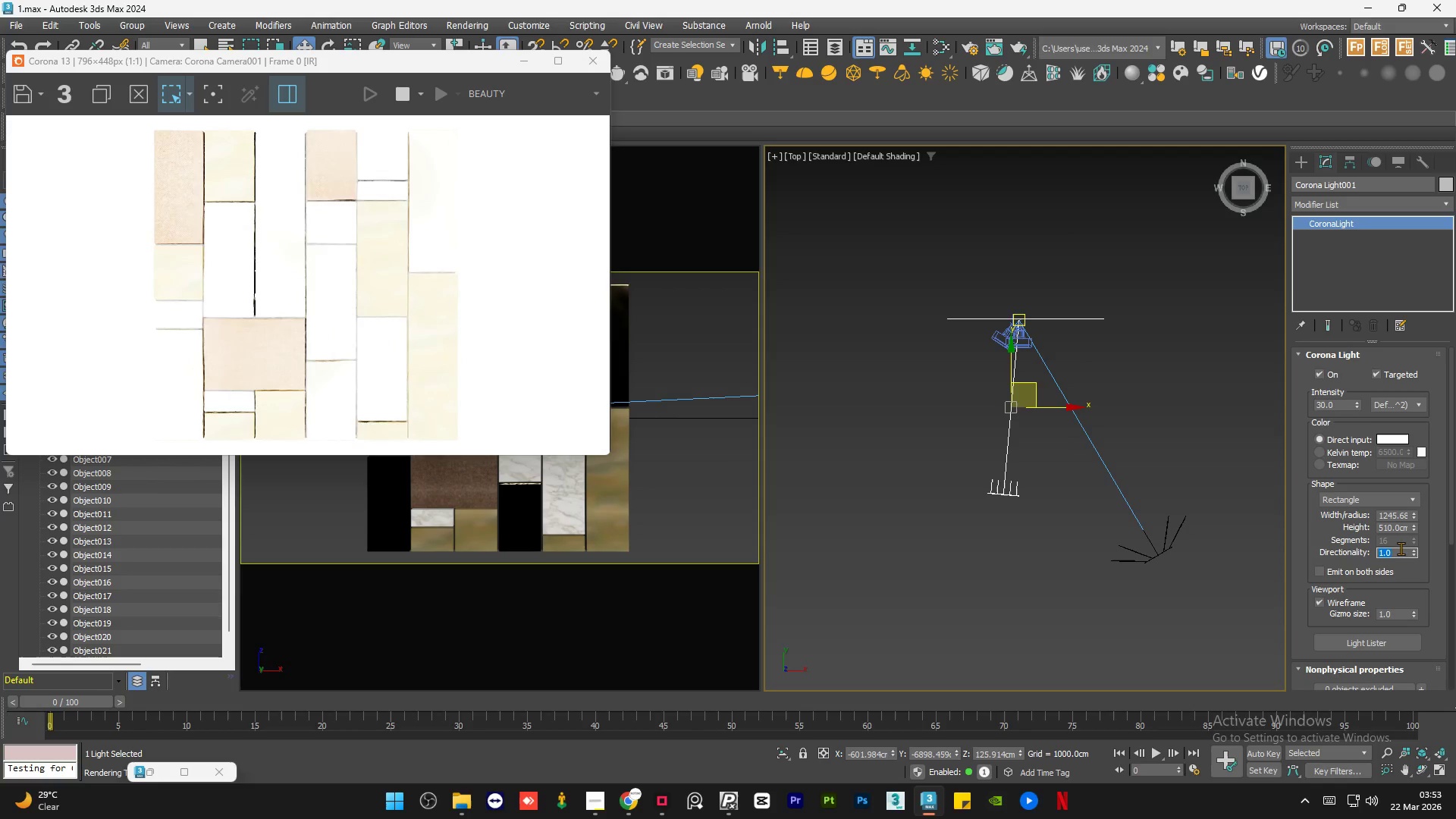 
key(NumpadDecimal)
 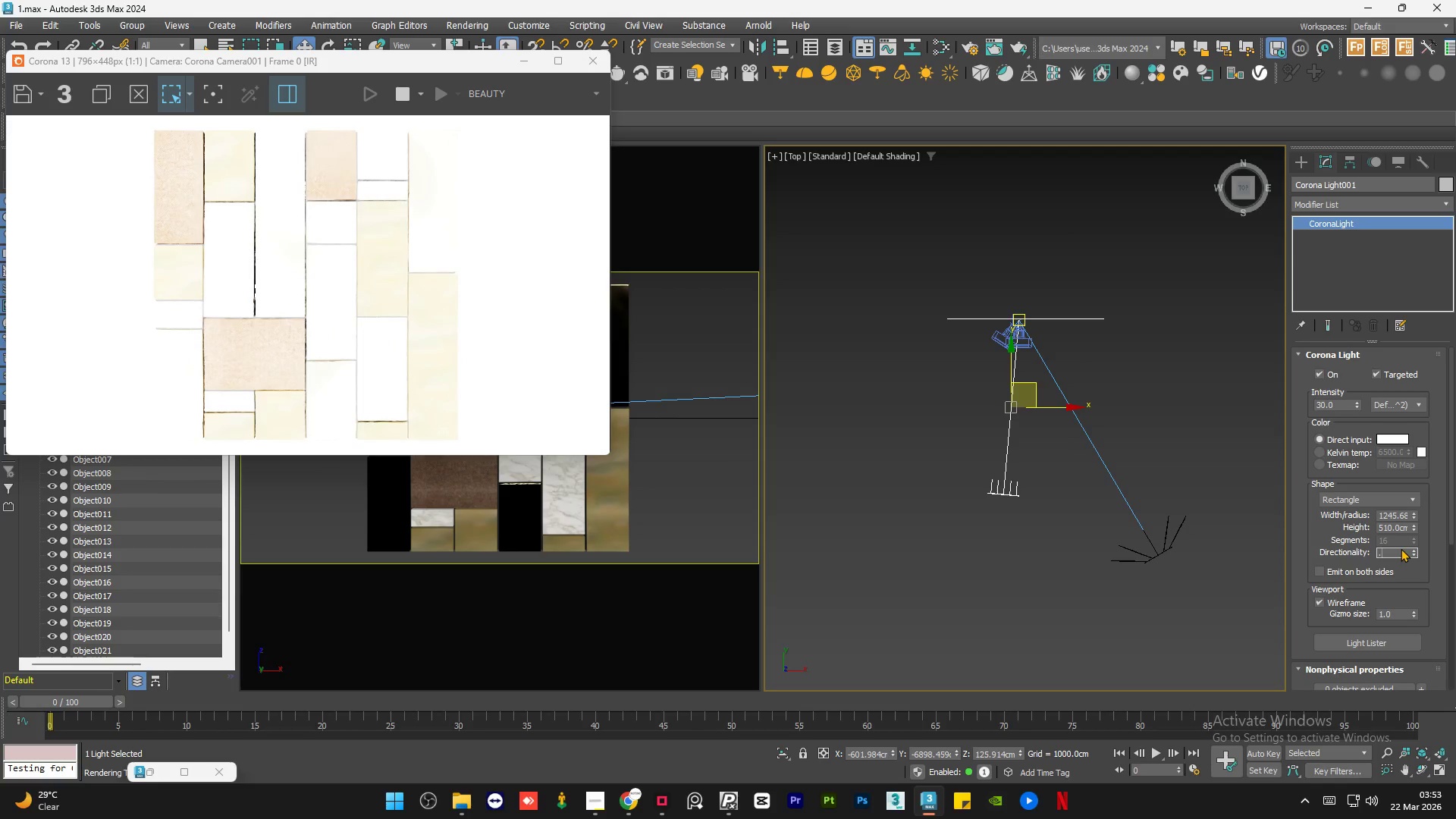 
key(Numpad8)
 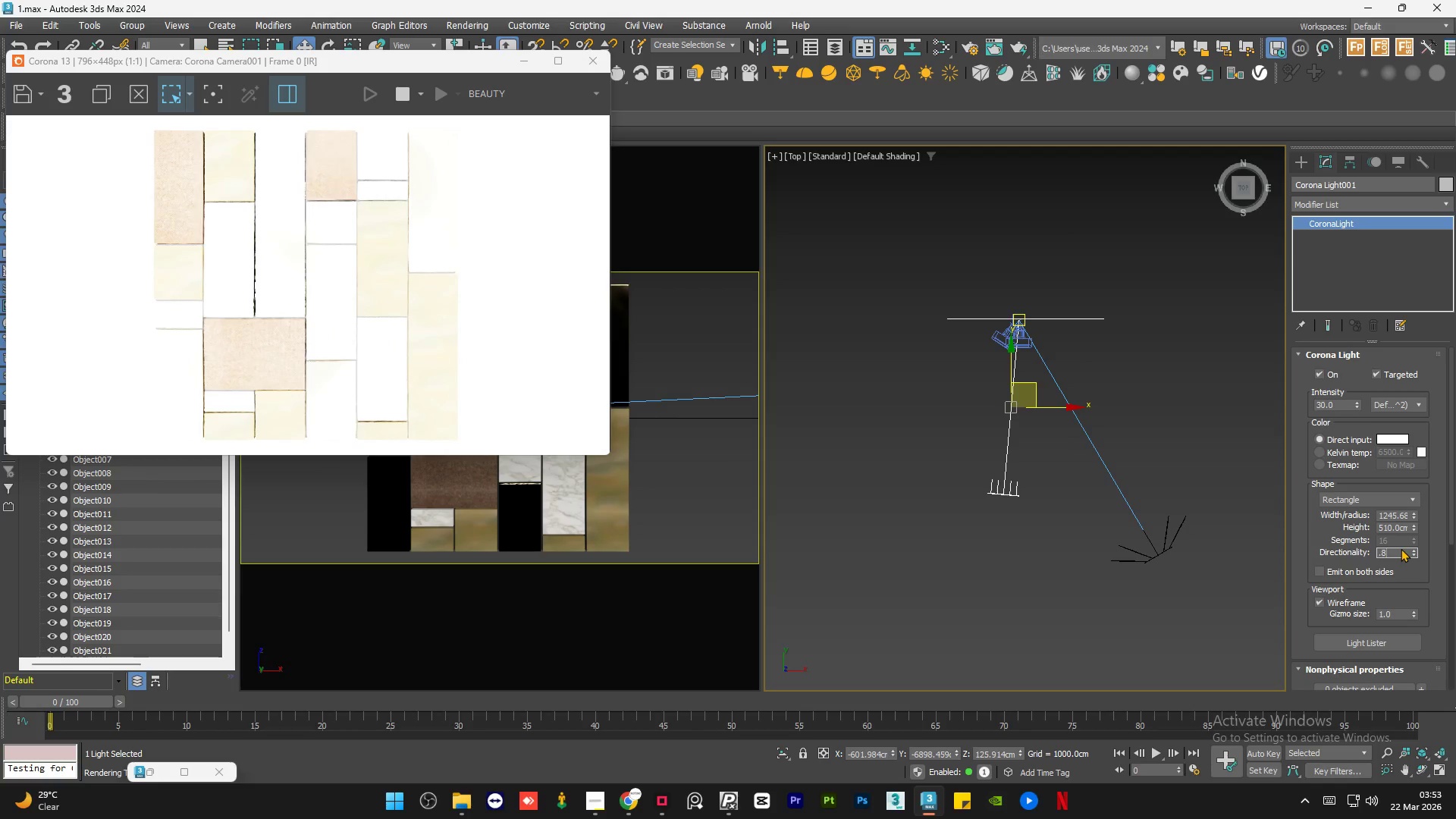 
key(NumpadEnter)
 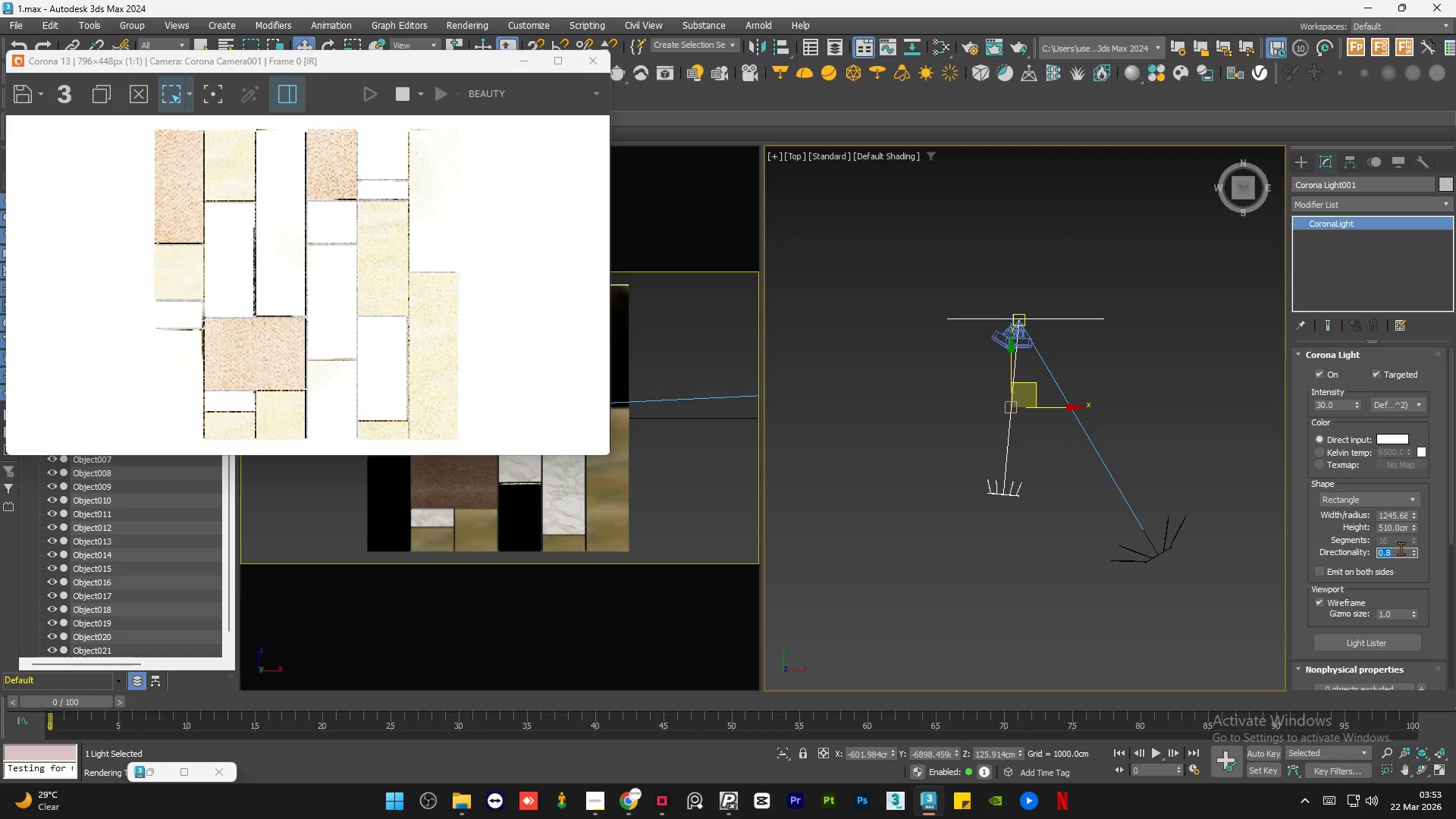 
key(NumpadDecimal)
 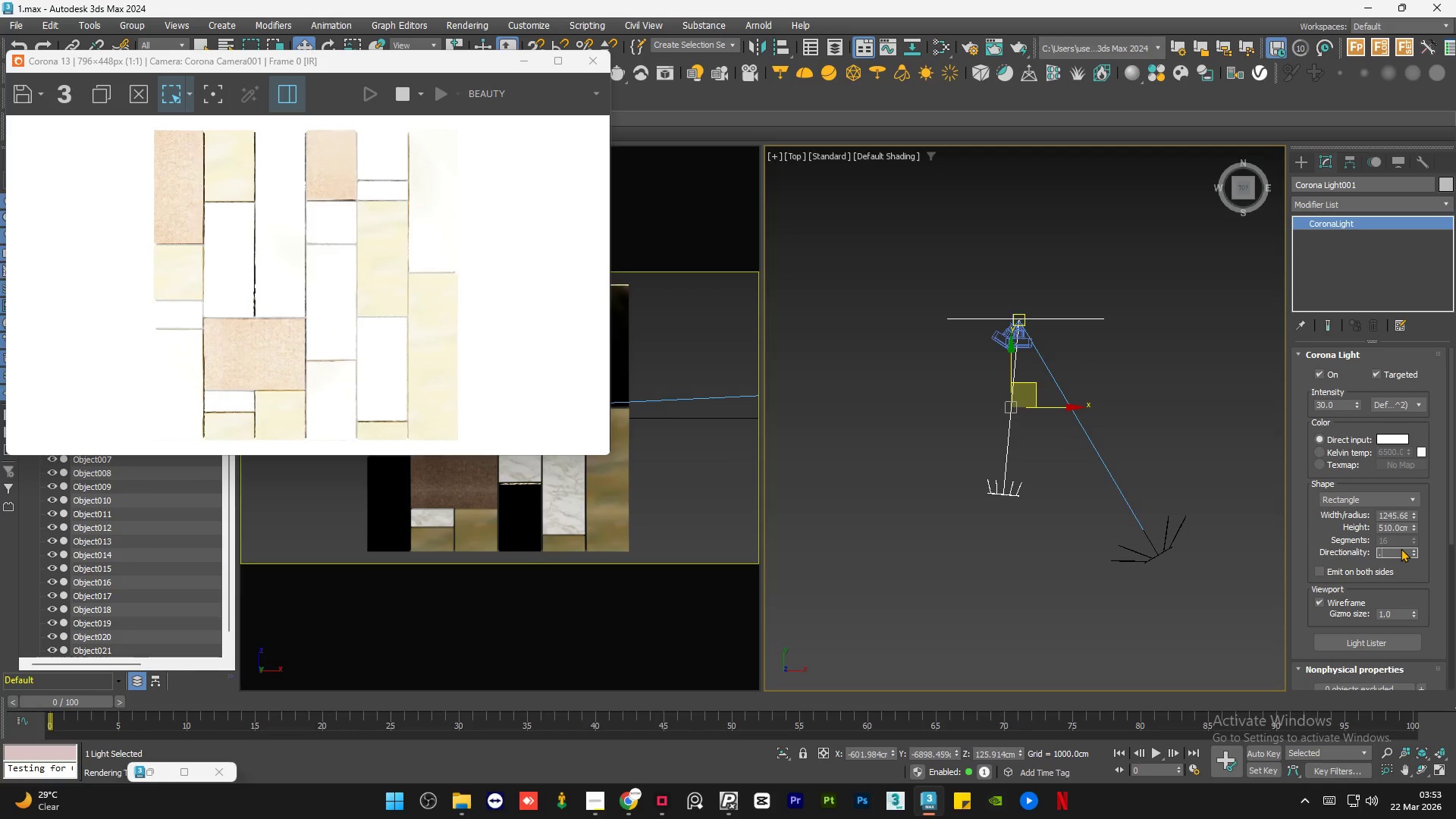 
key(Numpad5)
 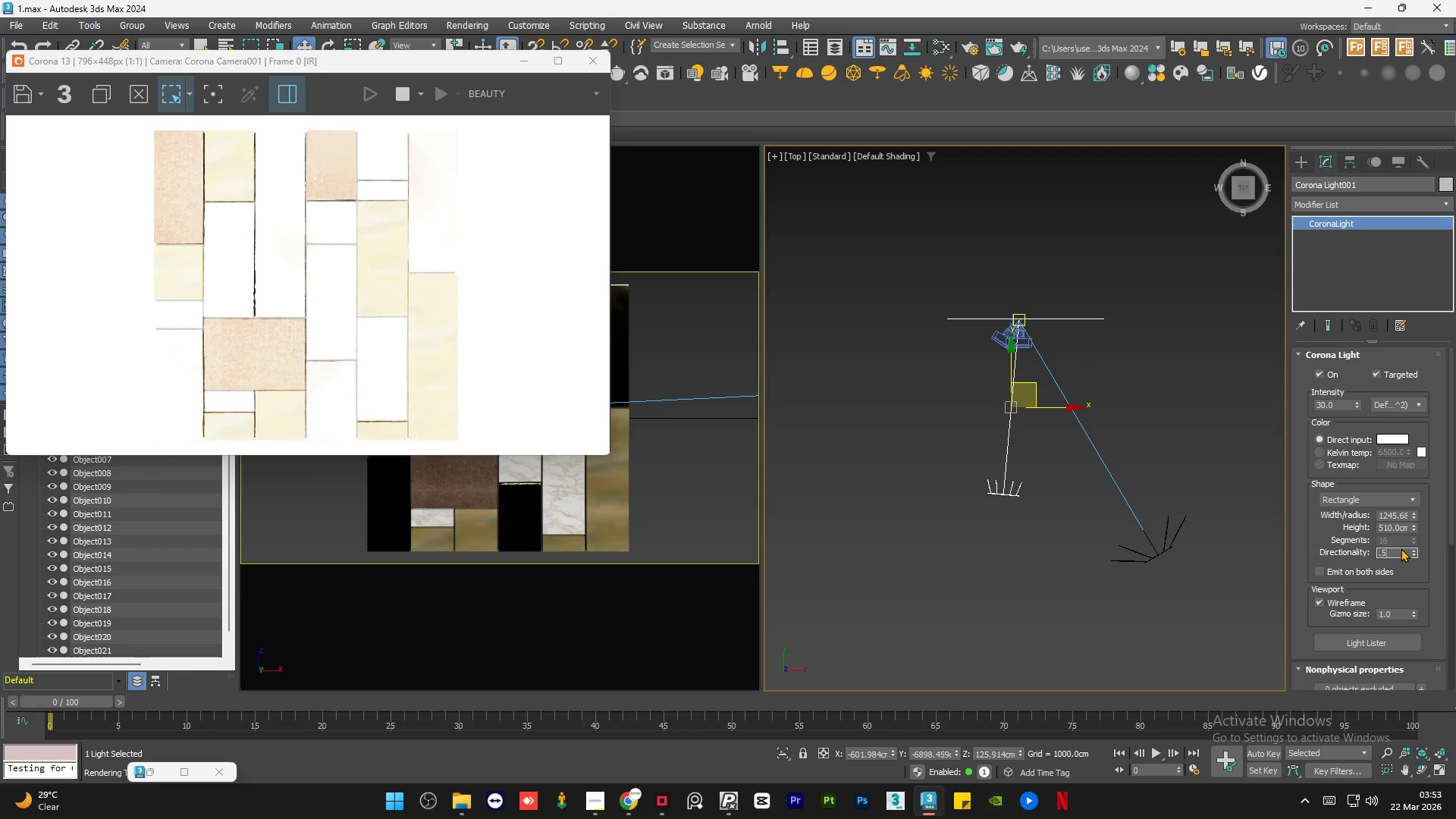 
key(NumpadEnter)
 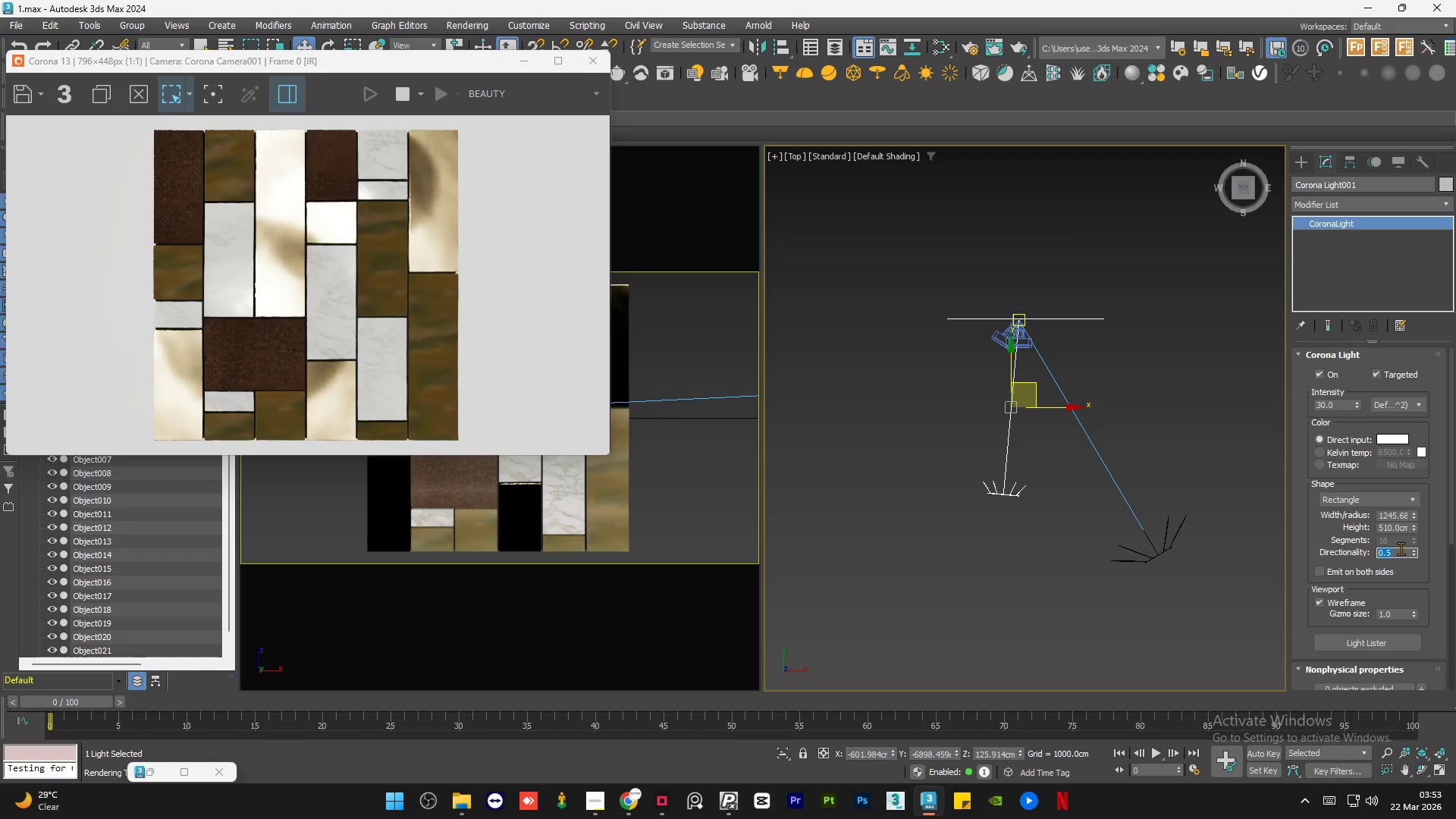 
key(NumpadDecimal)
 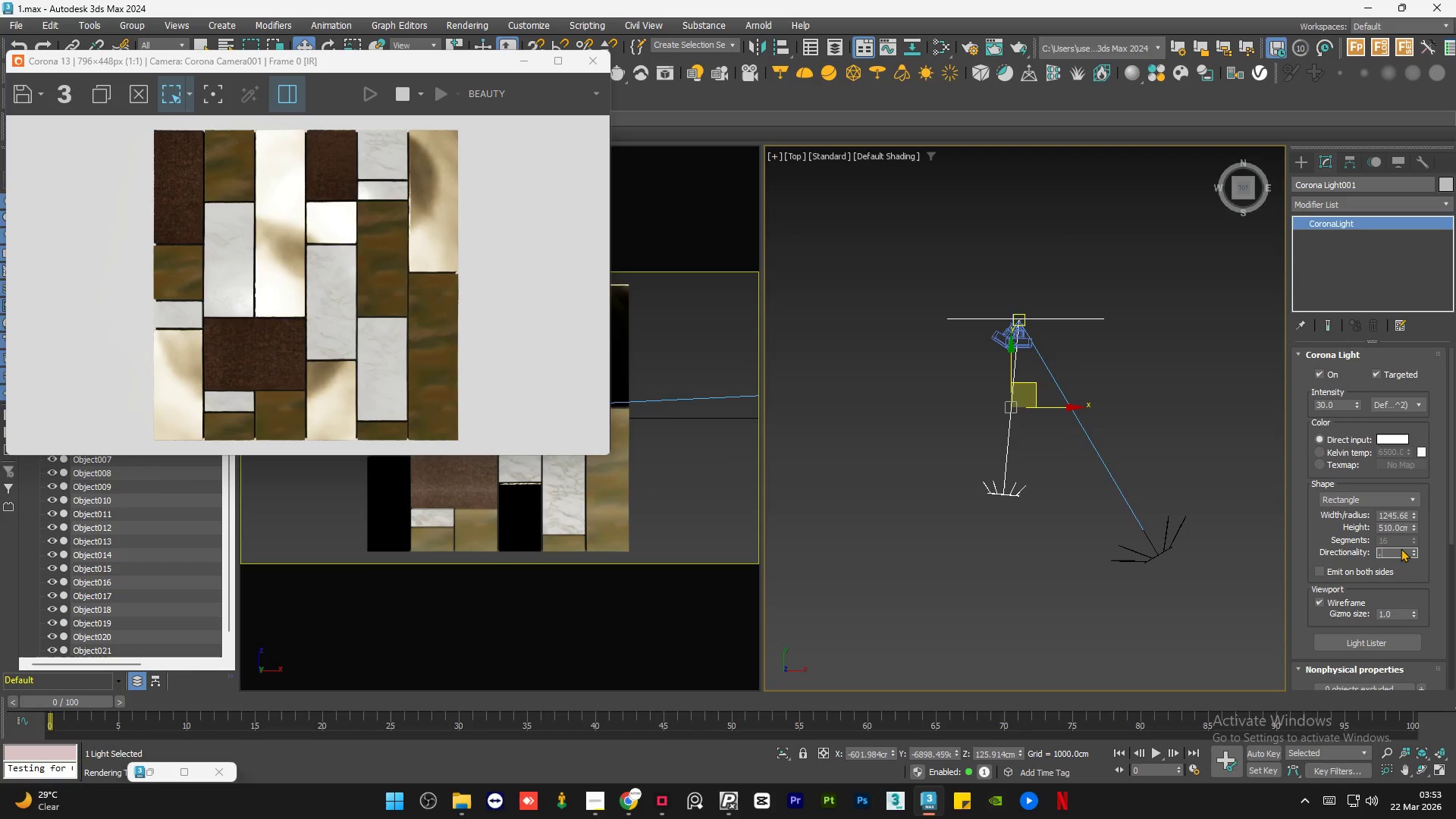 
key(Numpad6)
 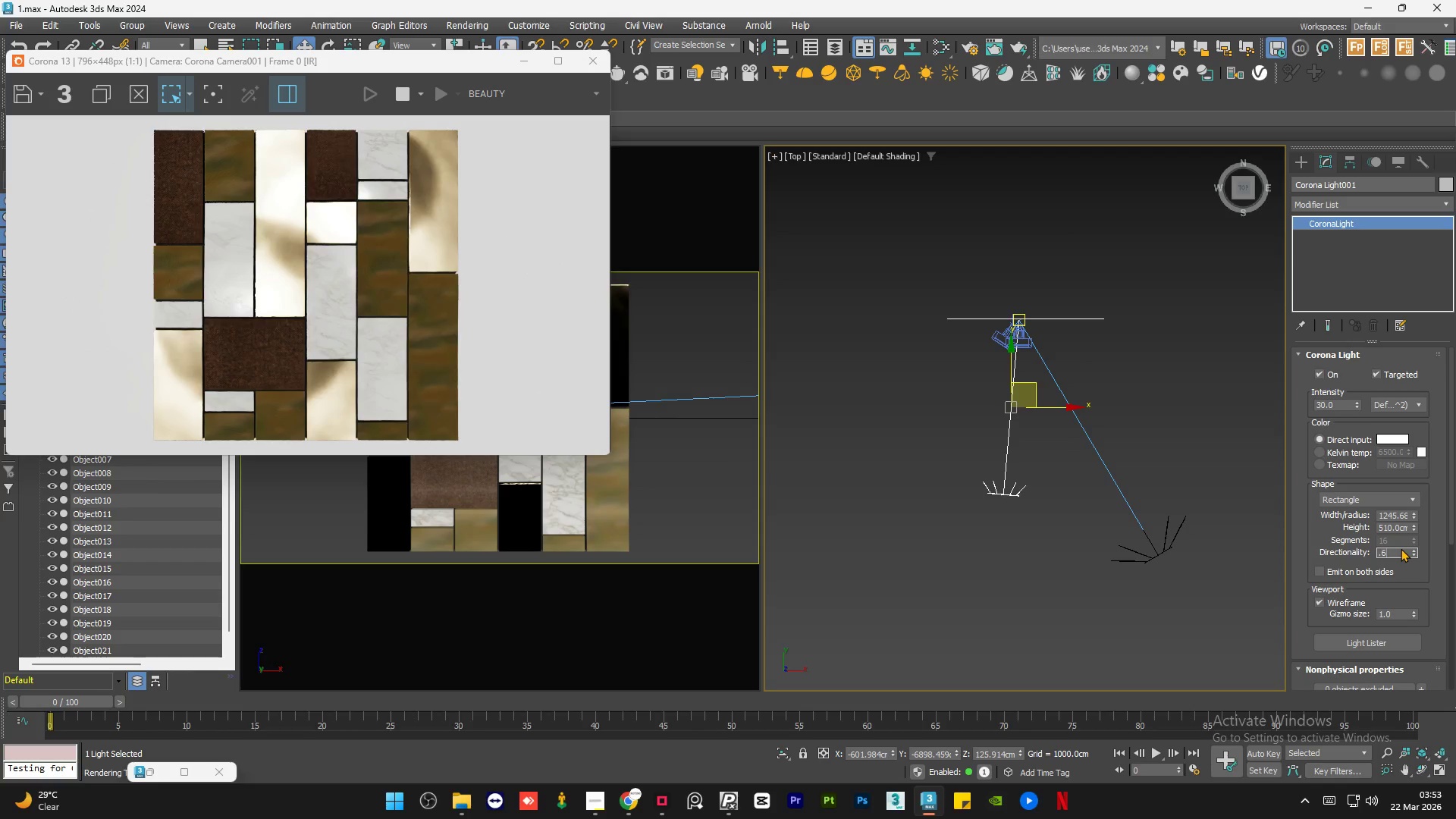 
key(NumpadEnter)
 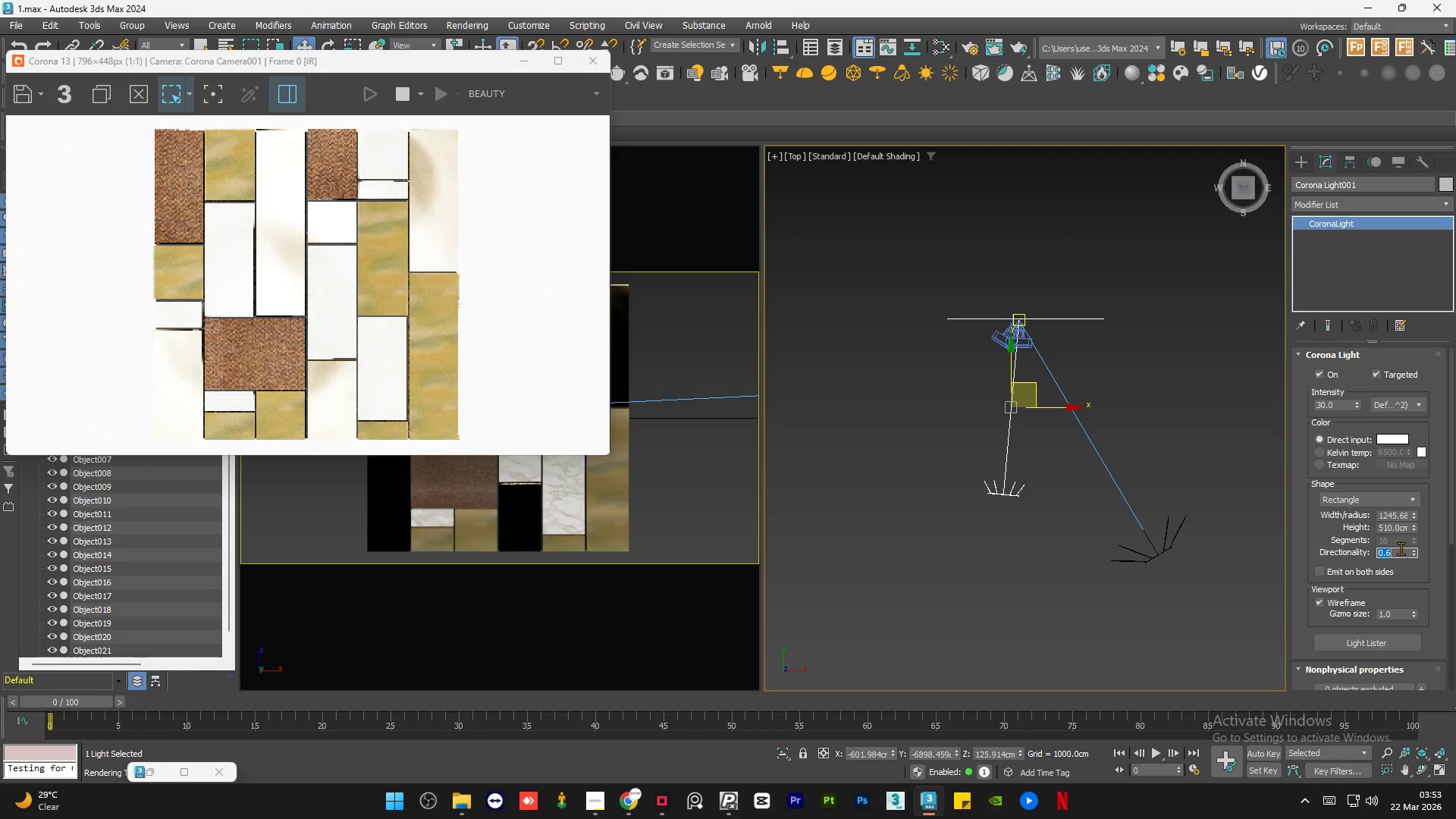 
key(NumpadDecimal)
 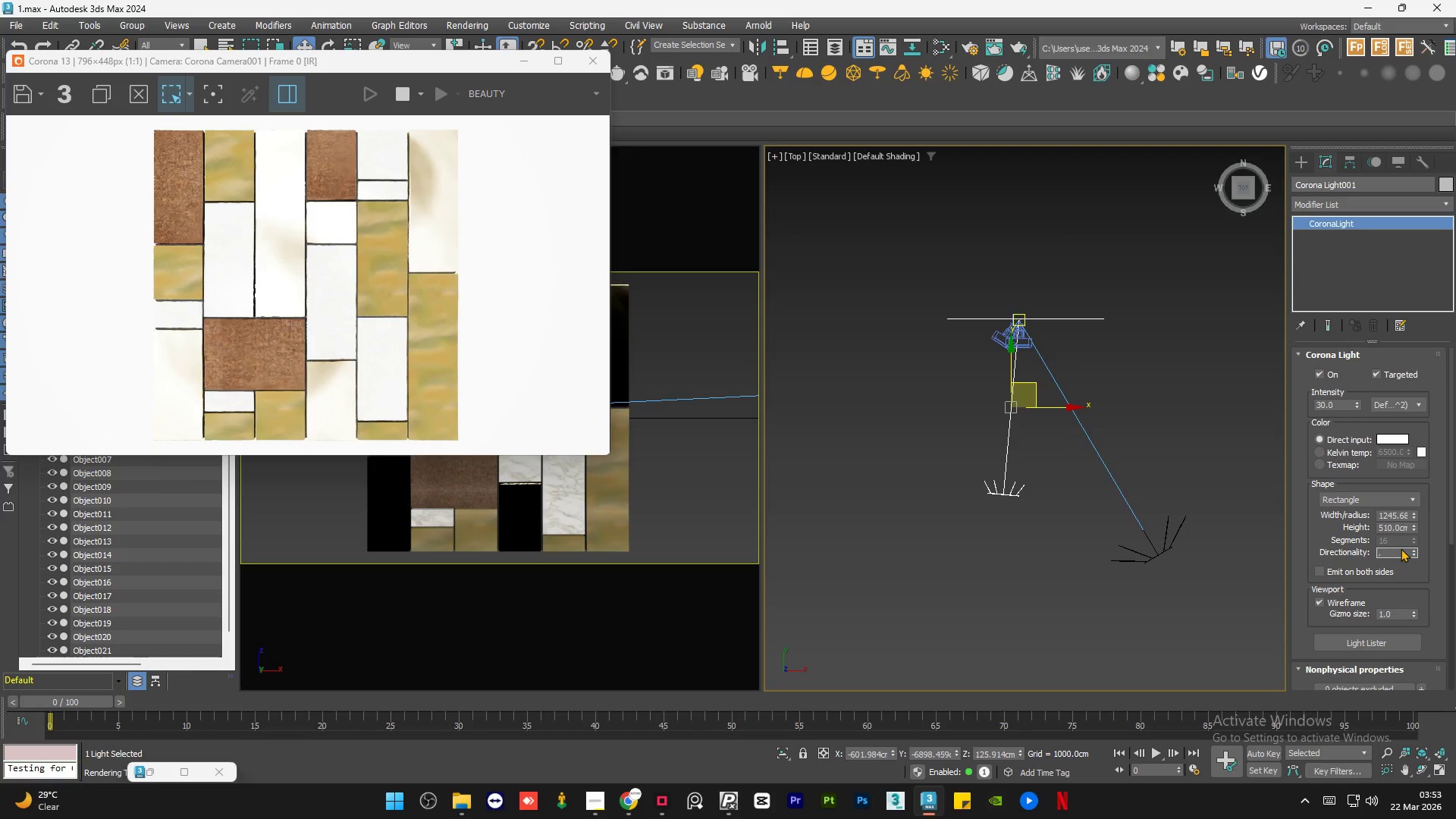 
key(Numpad4)
 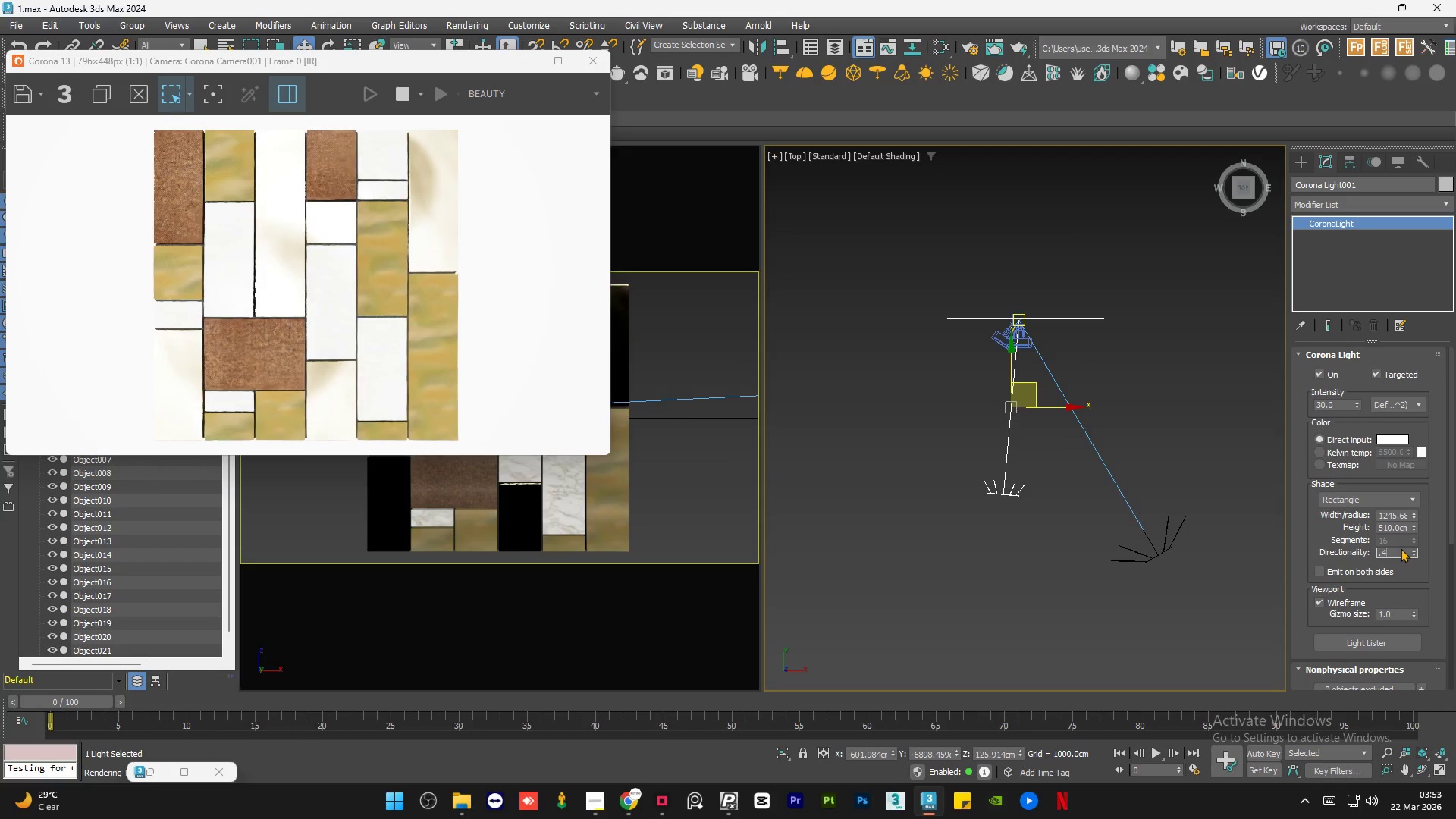 
key(NumpadEnter)
 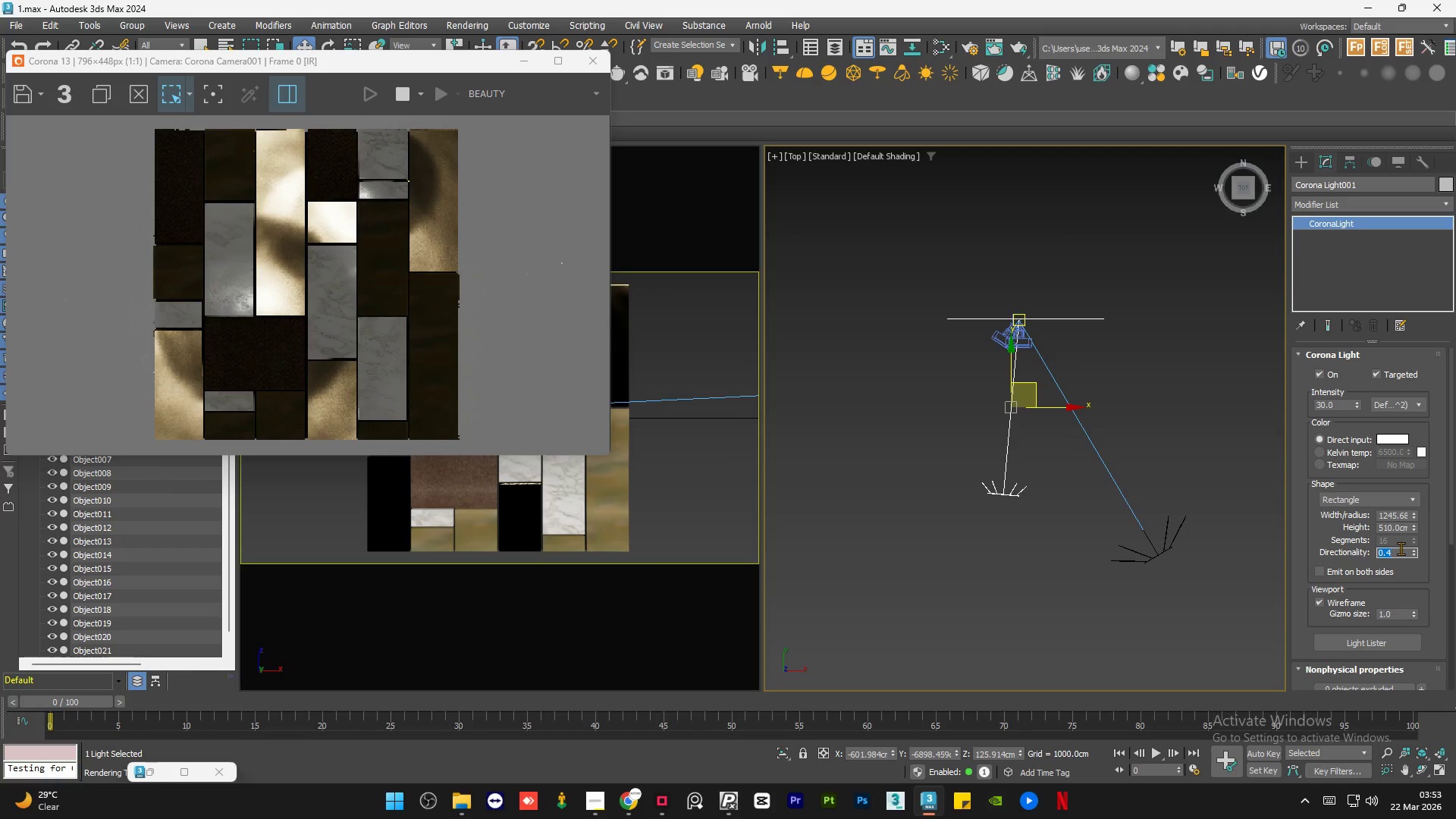 
key(NumpadDecimal)
 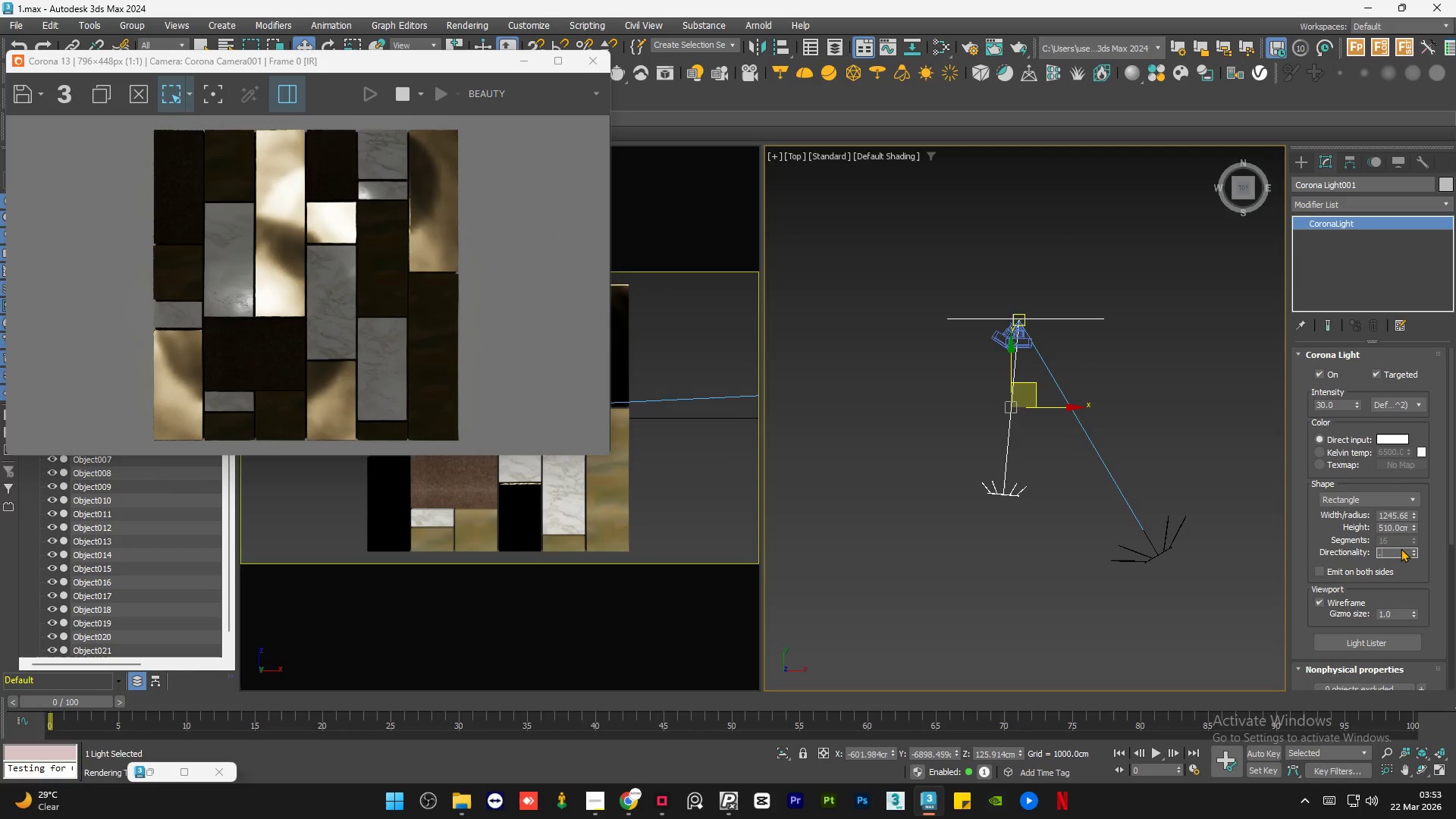 
key(Numpad5)
 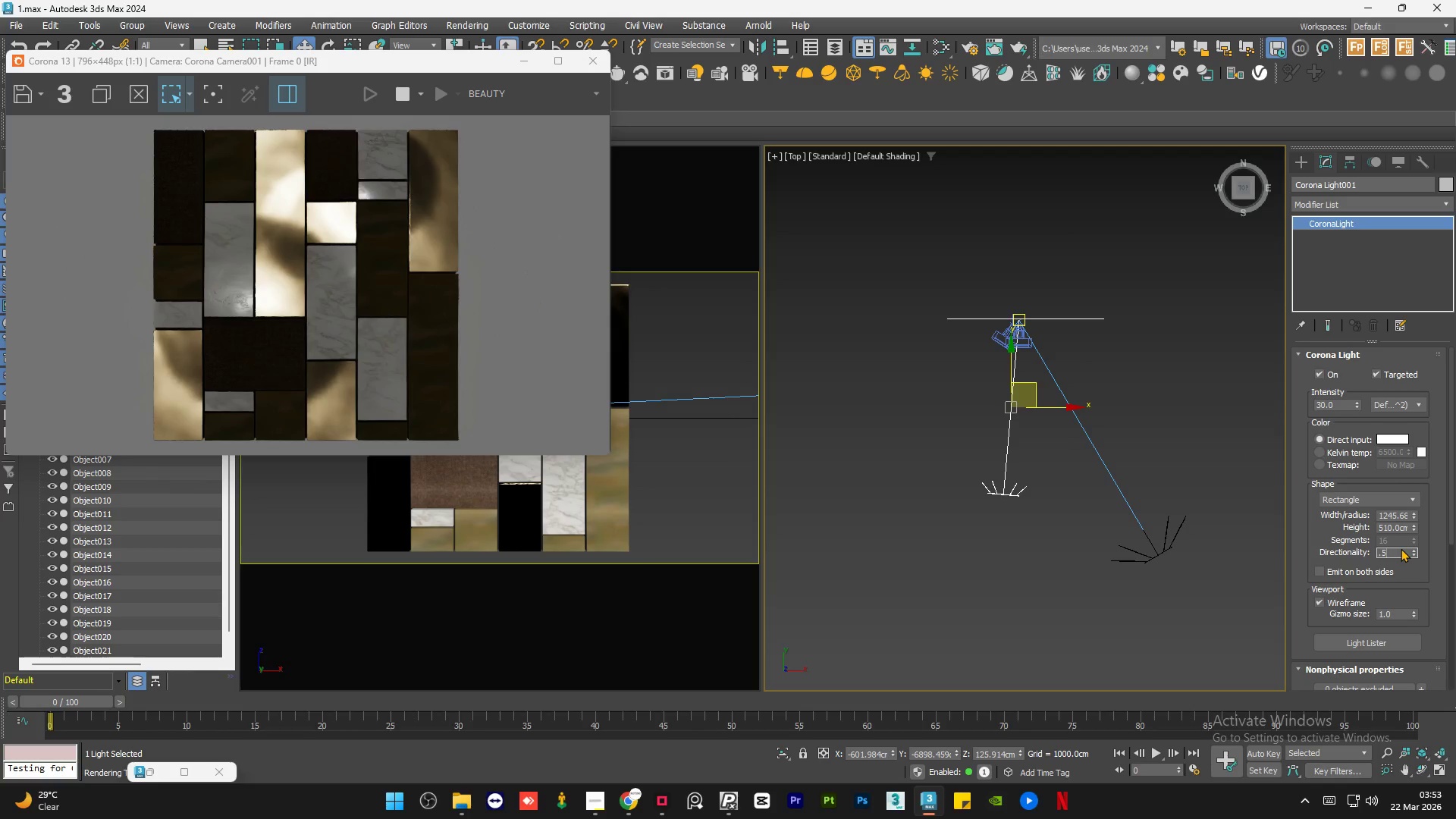 
key(NumpadEnter)
 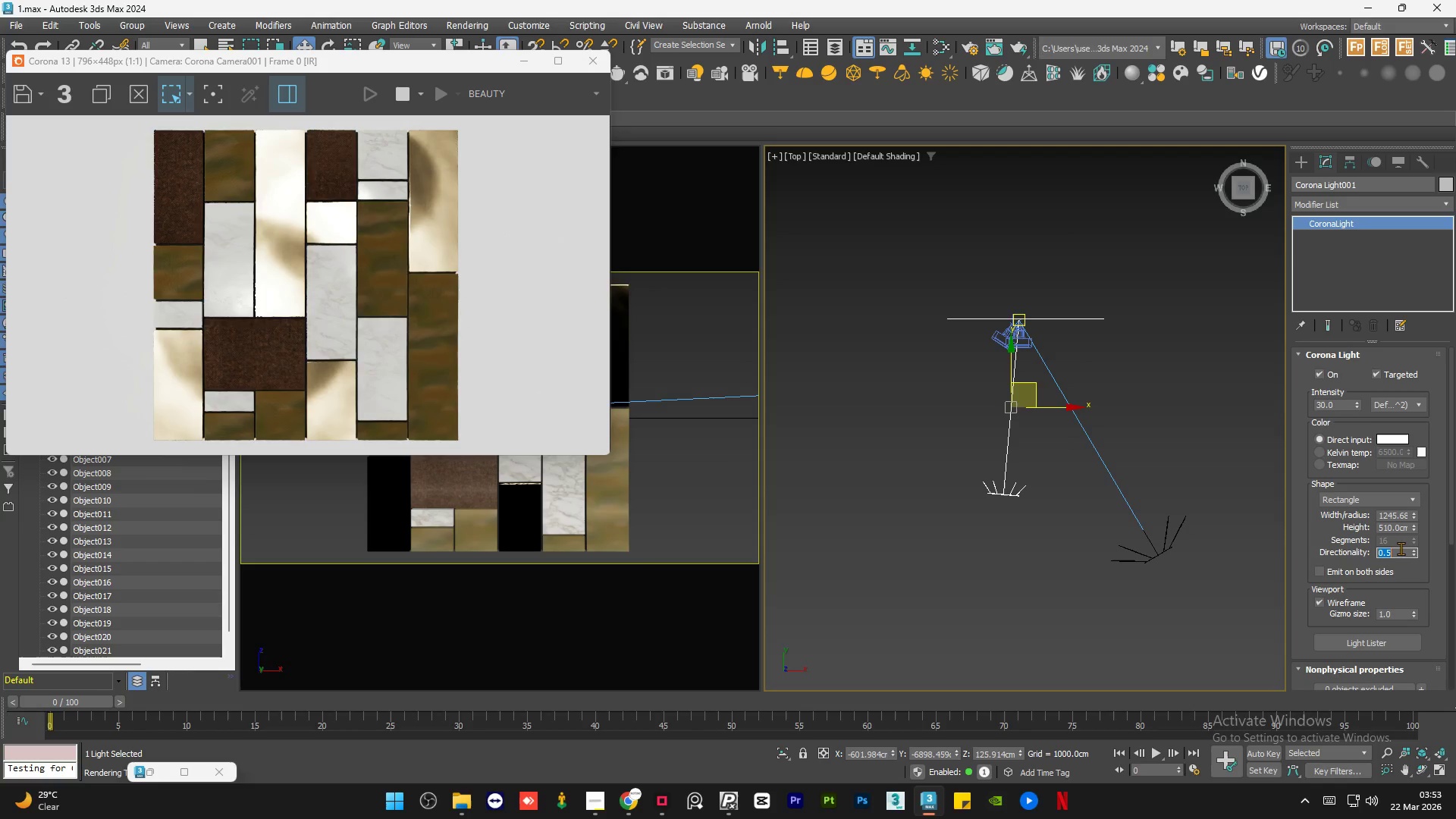 
wait(9.58)
 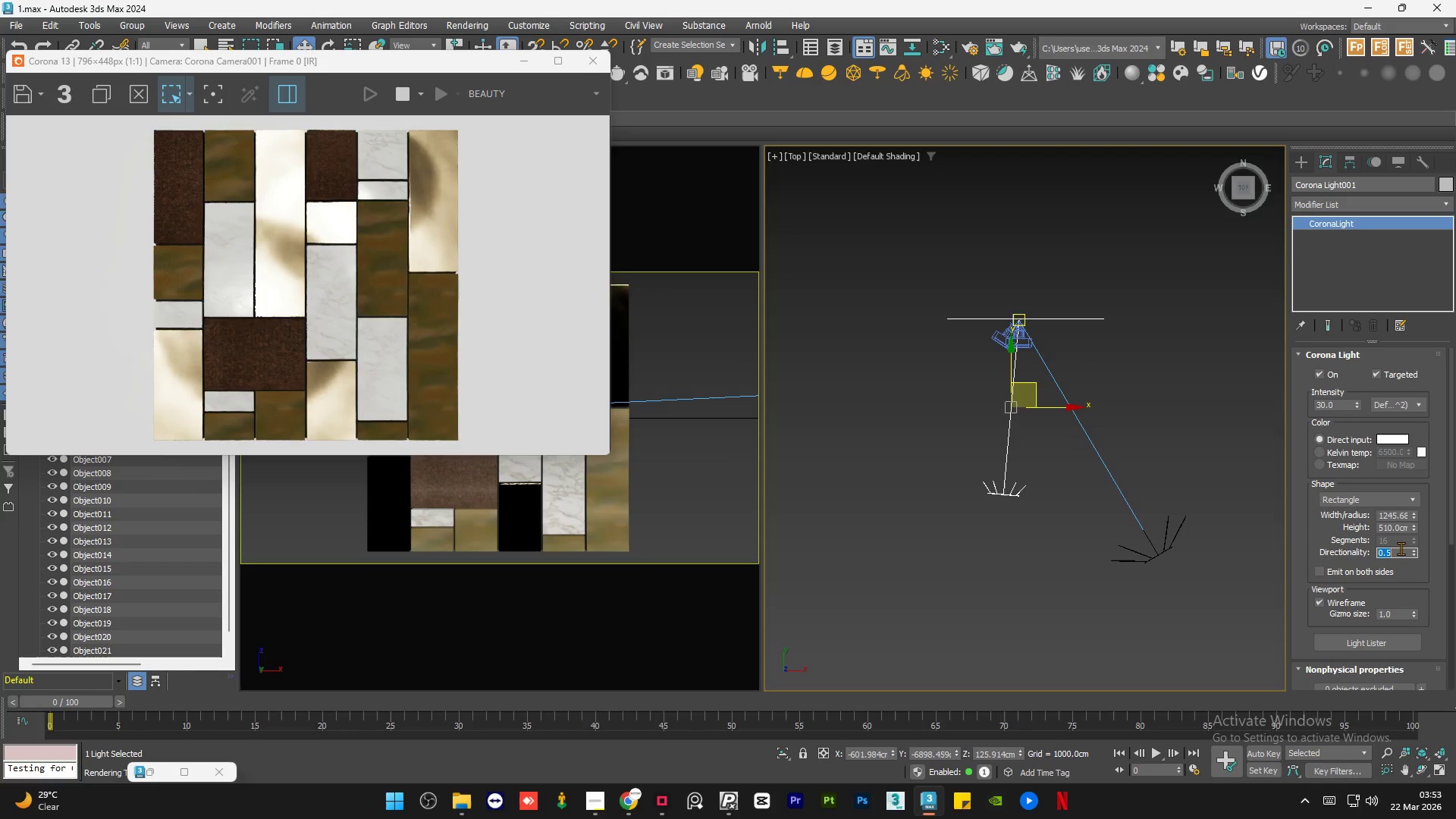 
left_click([596, 801])